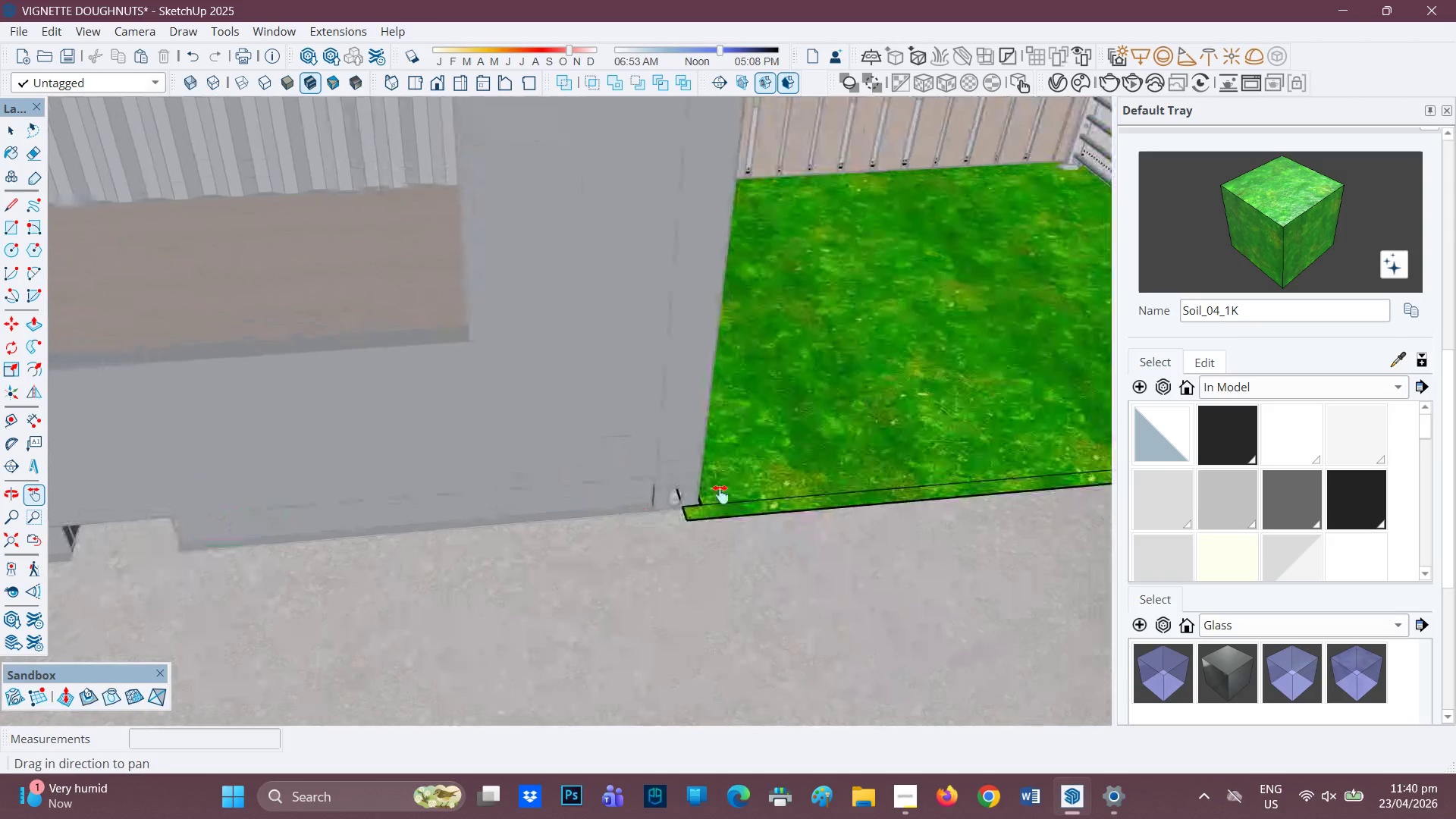 
scroll: coordinate [670, 494], scroll_direction: up, amount: 20.0
 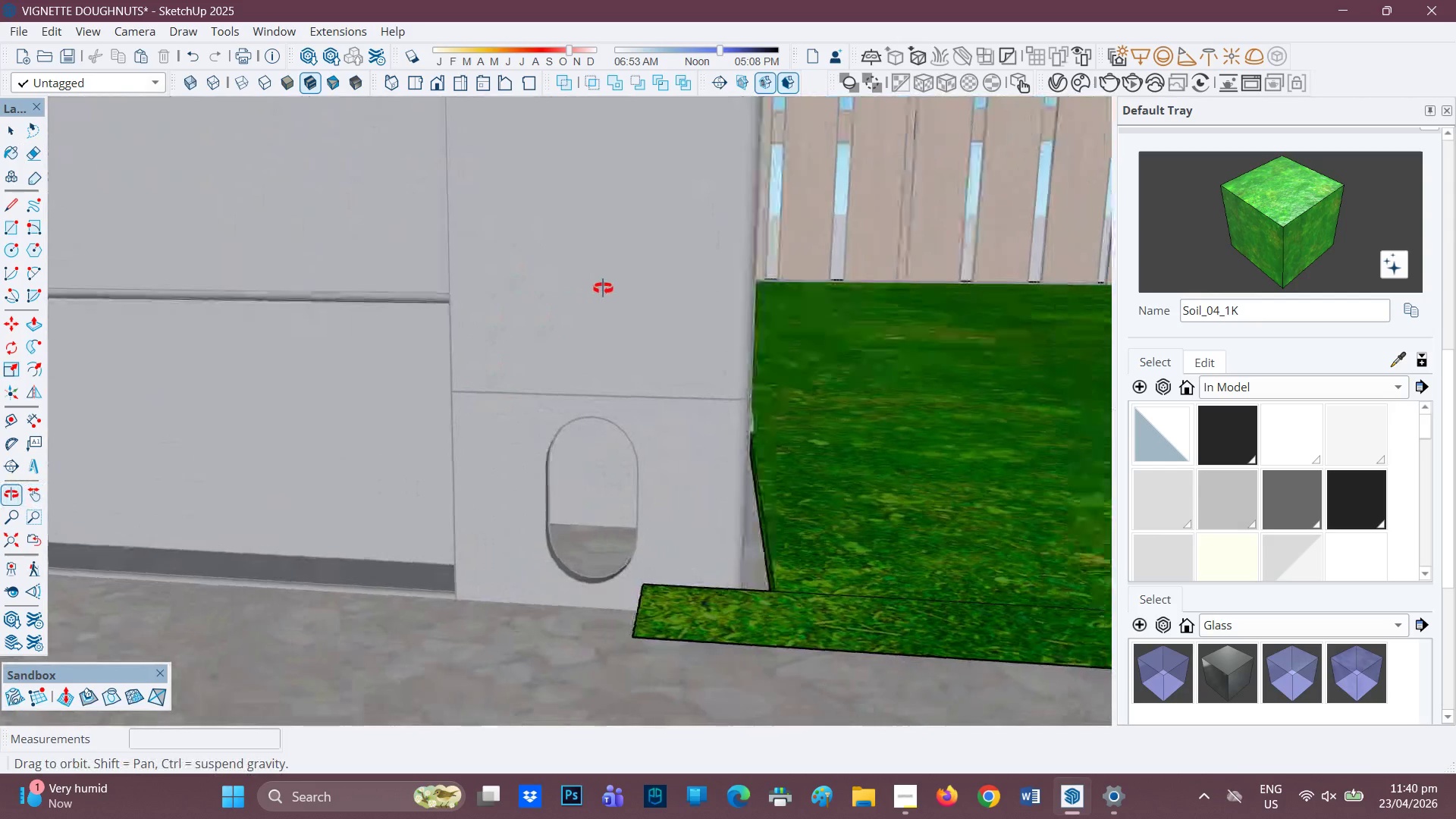 
key(H)
 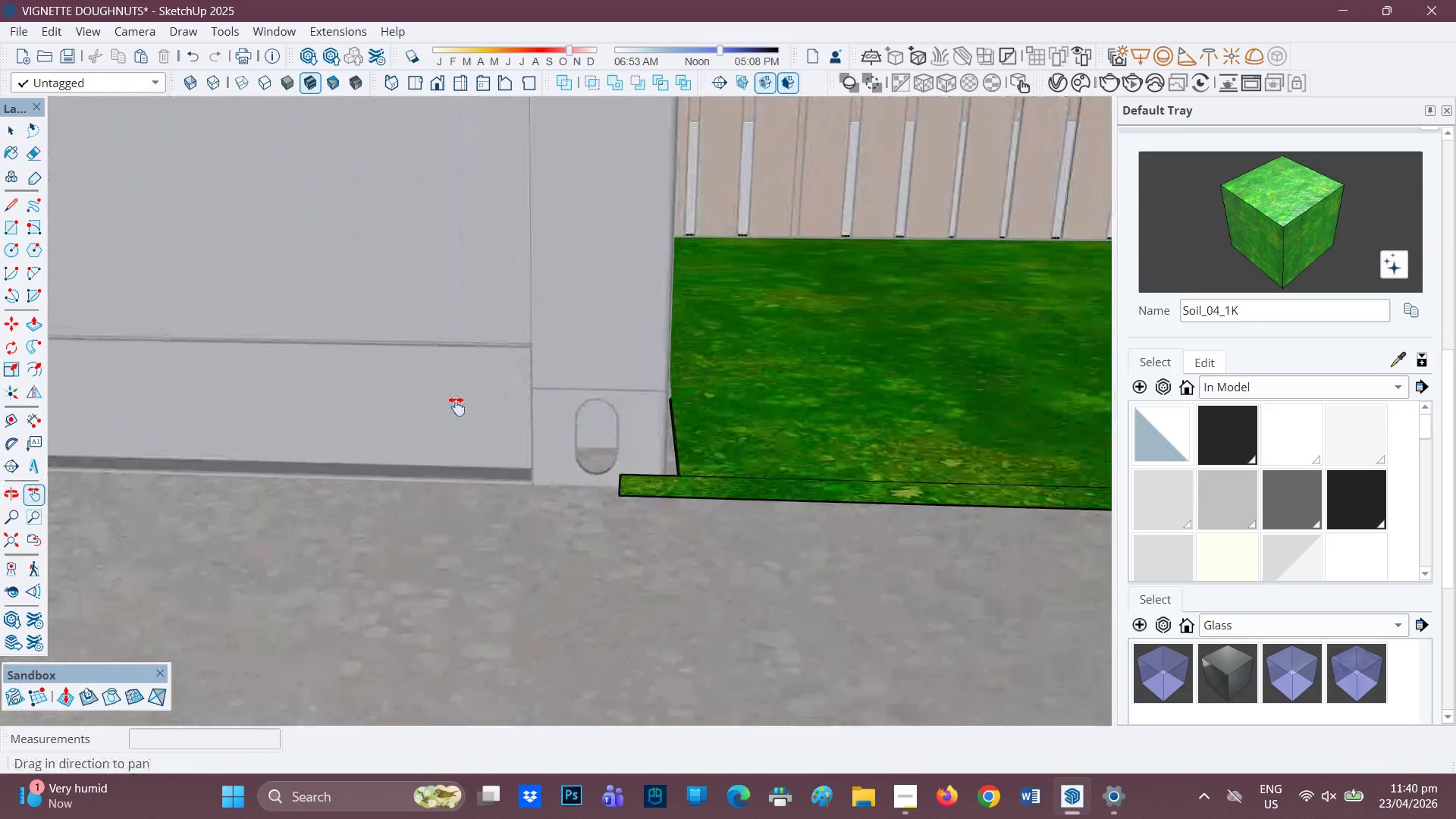 
scroll: coordinate [582, 413], scroll_direction: down, amount: 10.0
 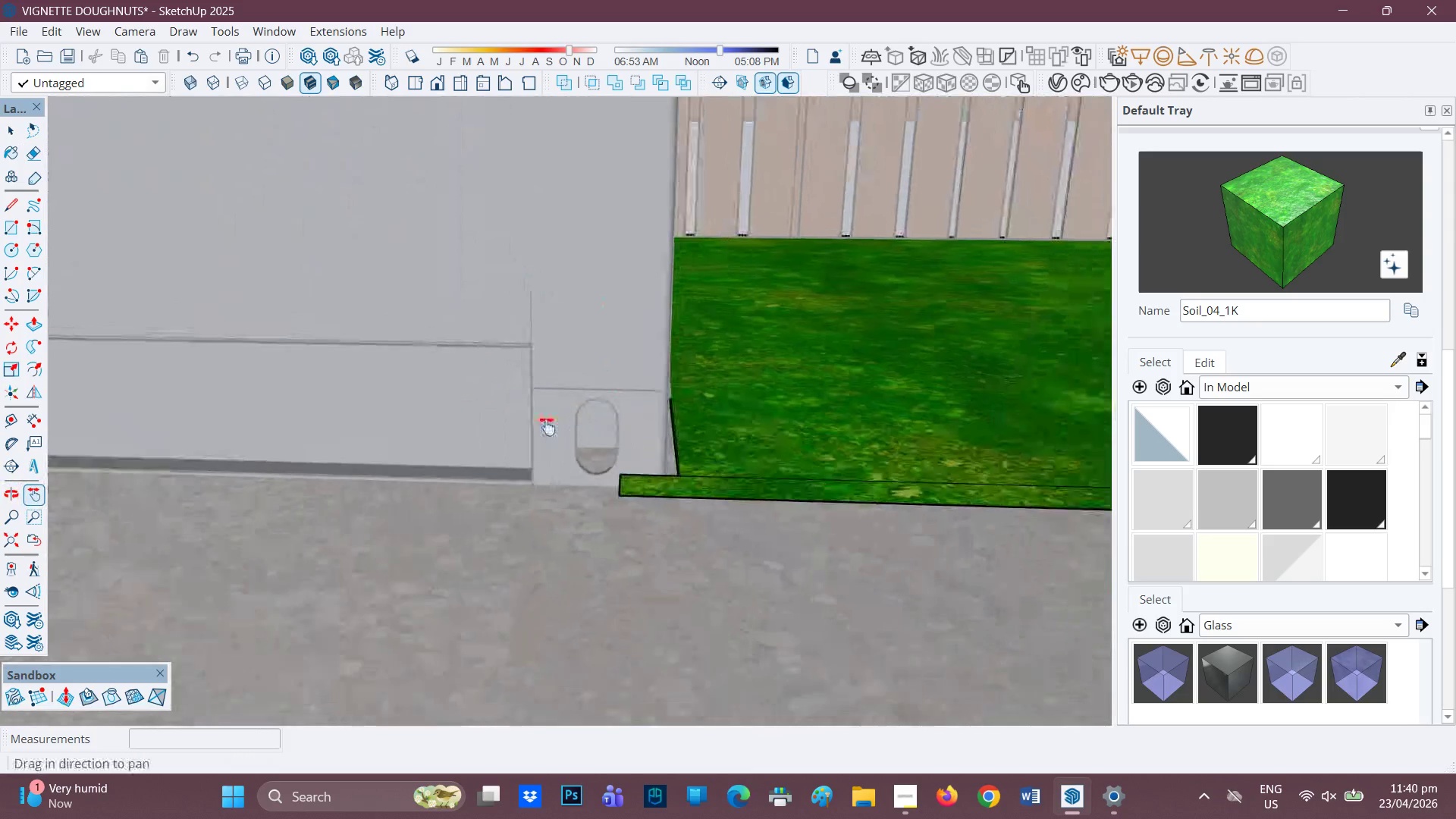 
left_click_drag(start_coordinate=[456, 406], to_coordinate=[1068, 396])
 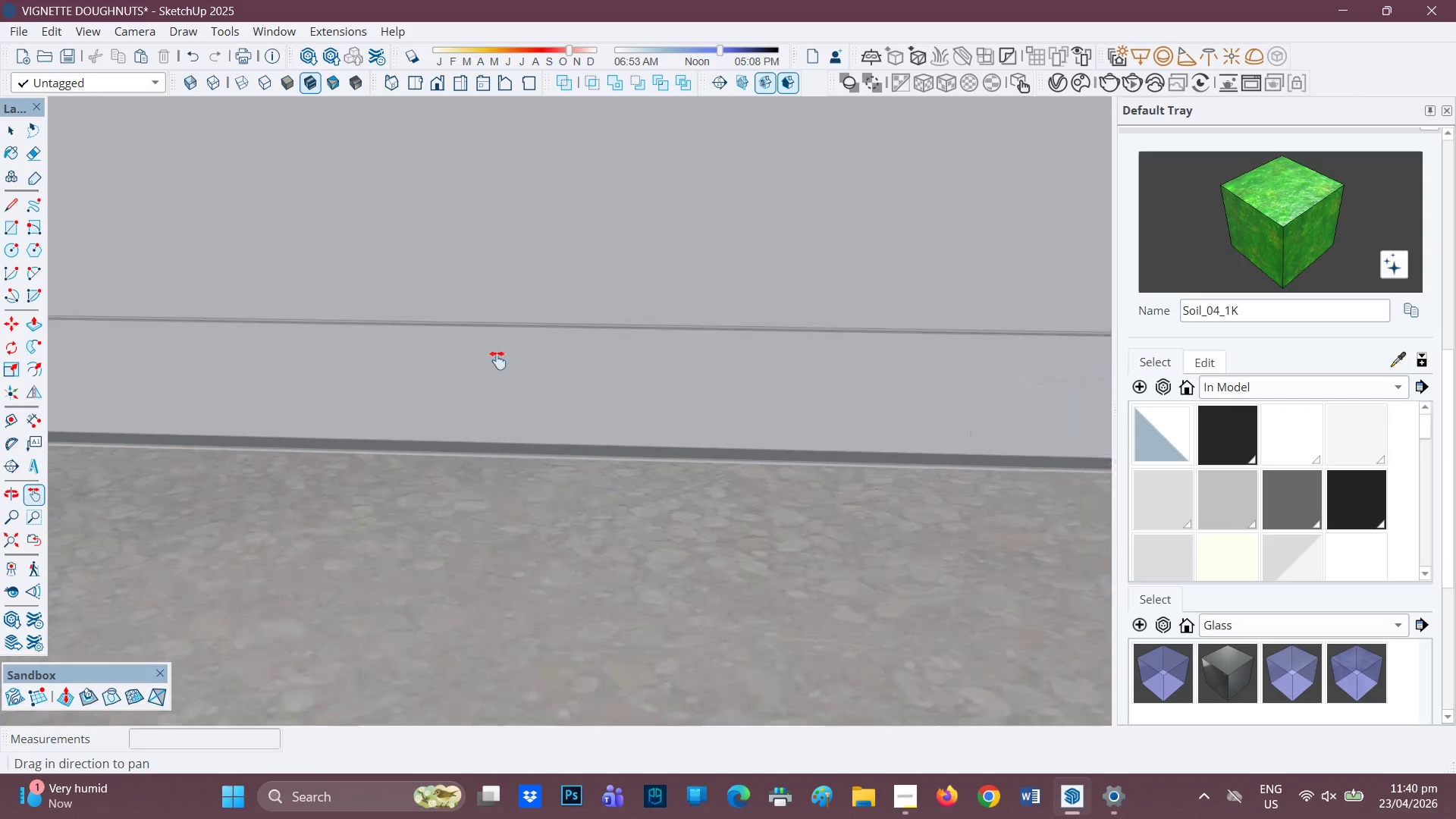 
left_click_drag(start_coordinate=[129, 331], to_coordinate=[1225, 418])
 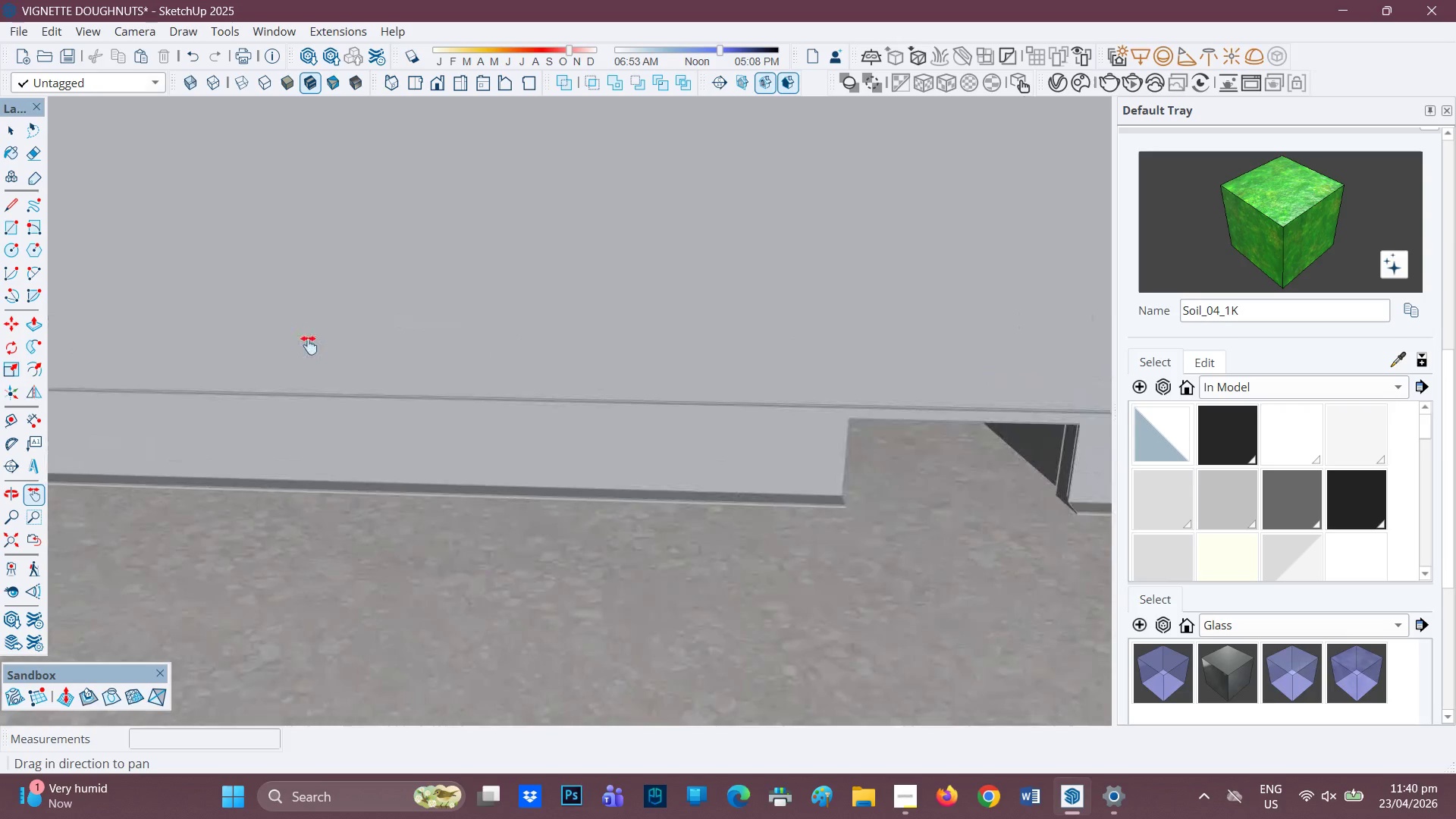 
scroll: coordinate [593, 362], scroll_direction: down, amount: 4.0
 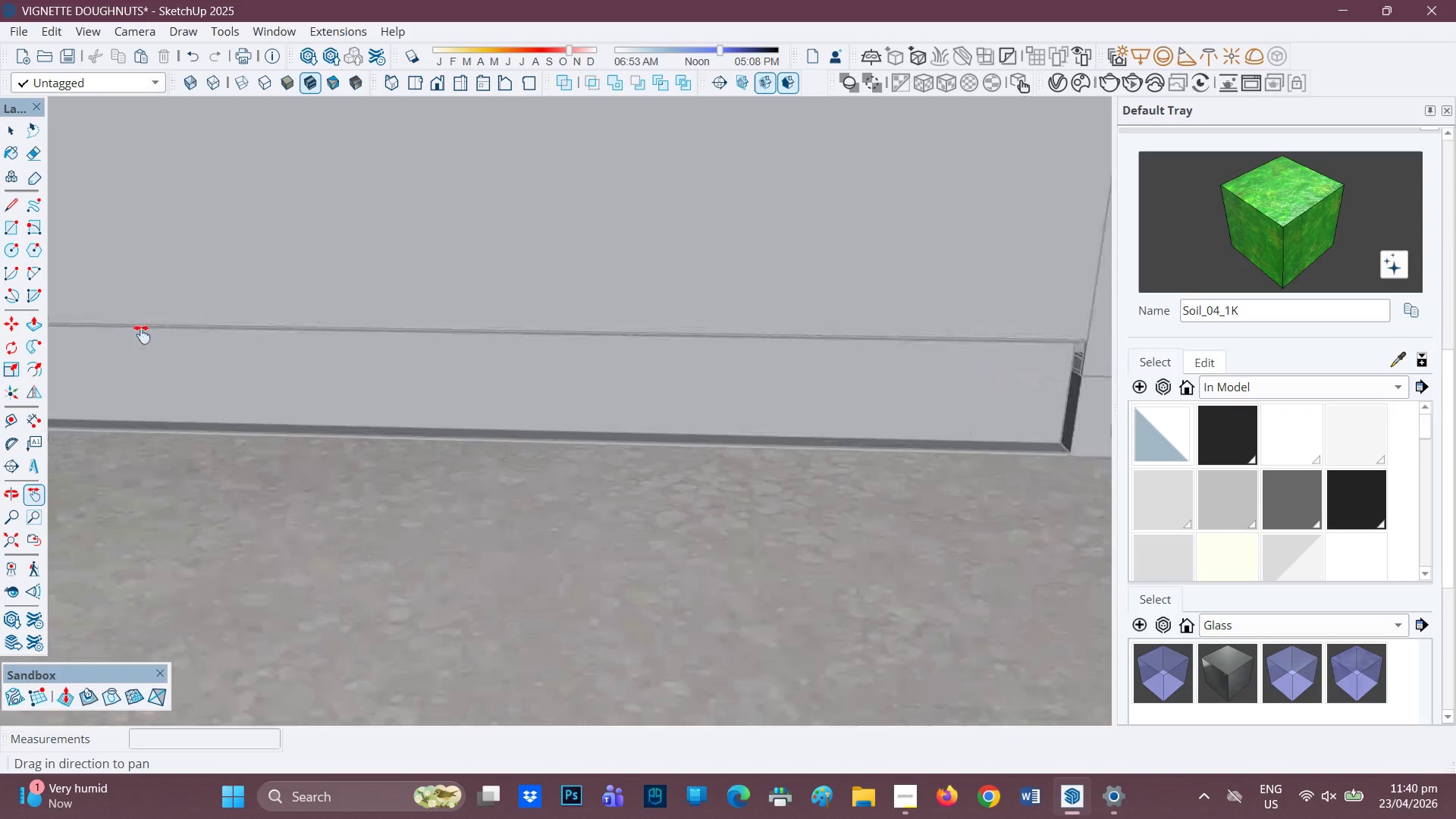 
left_click_drag(start_coordinate=[310, 345], to_coordinate=[1331, 363])
 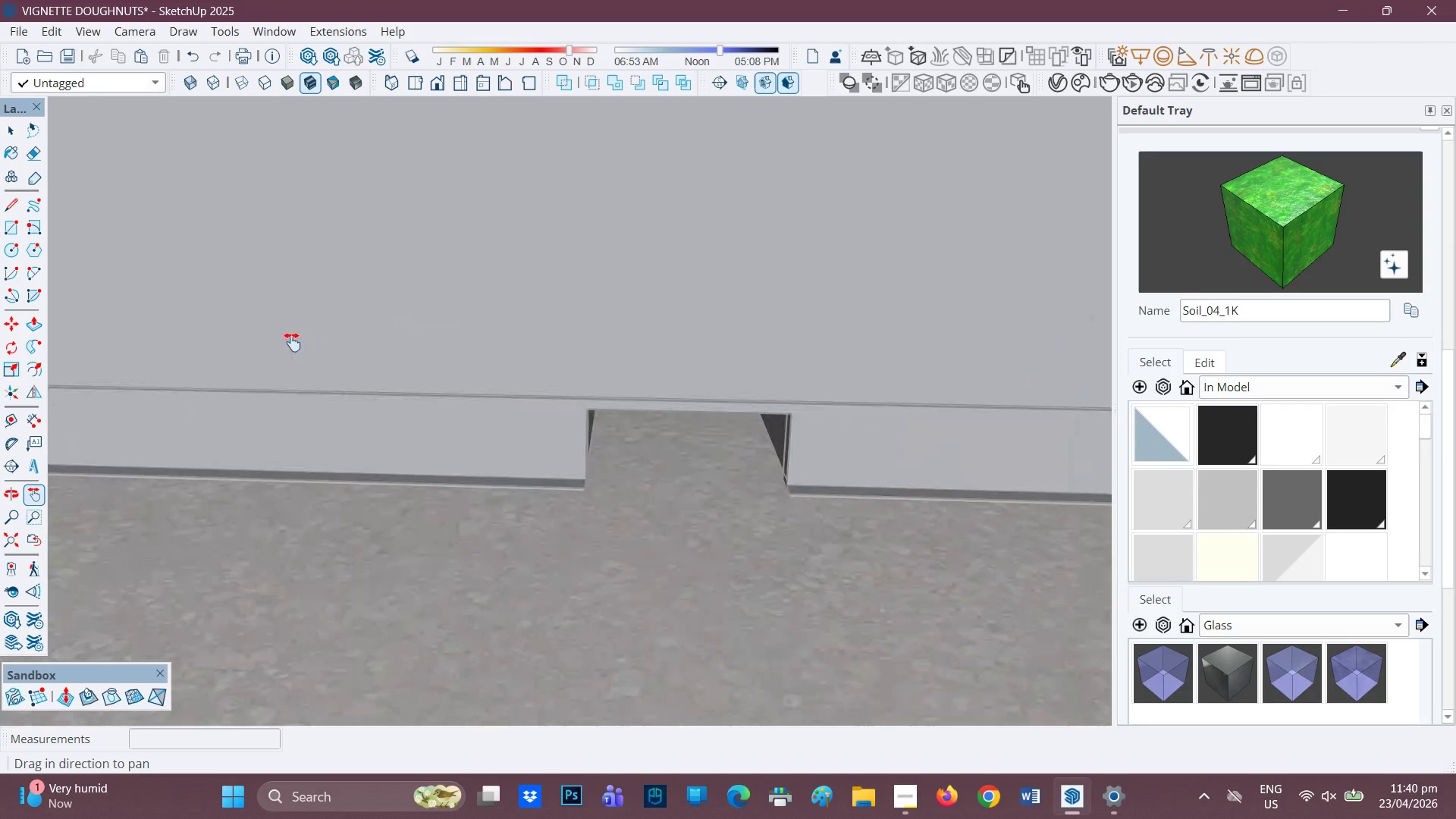 
left_click_drag(start_coordinate=[292, 342], to_coordinate=[1207, 413])
 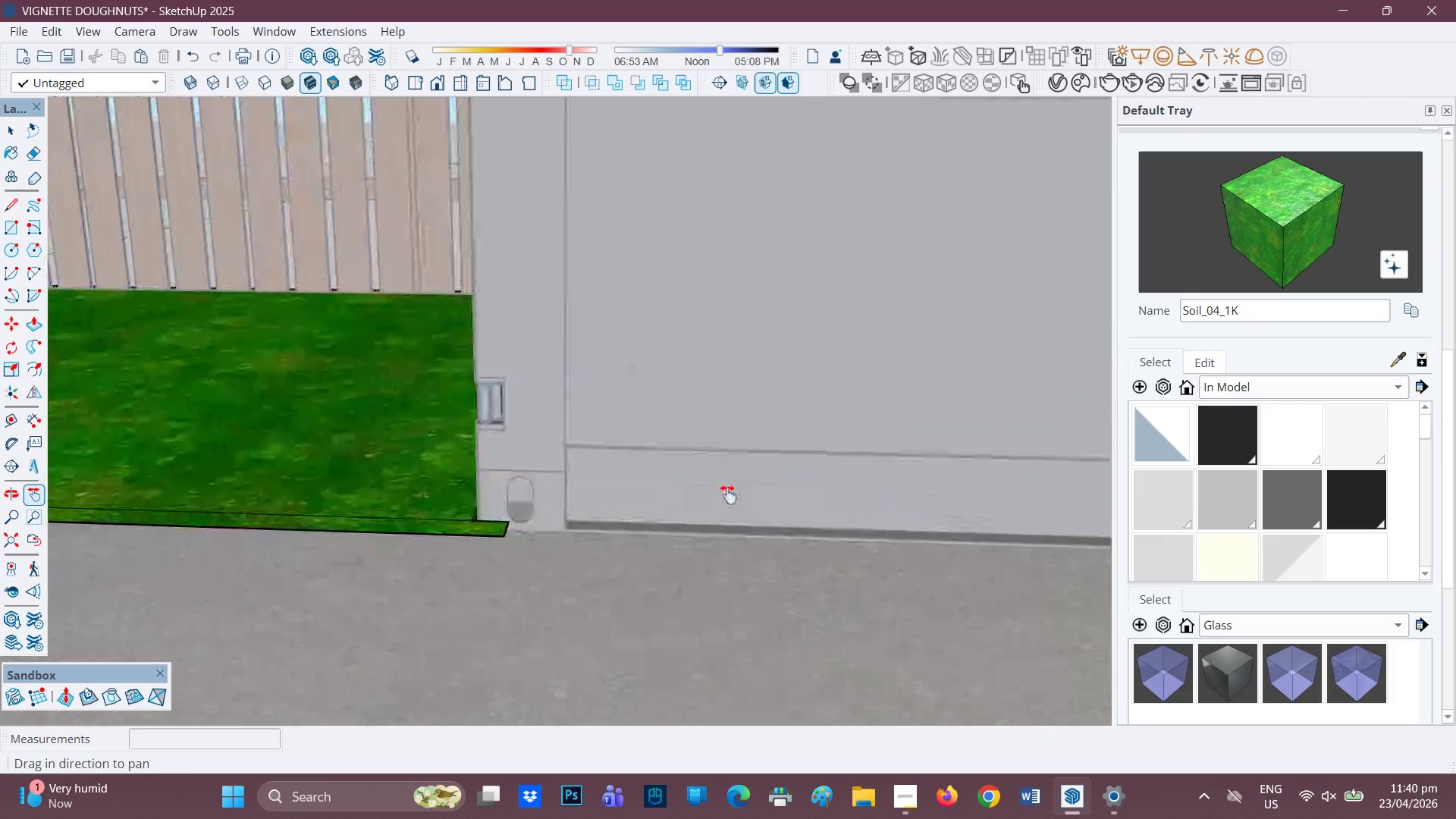 
scroll: coordinate [377, 508], scroll_direction: up, amount: 7.0
 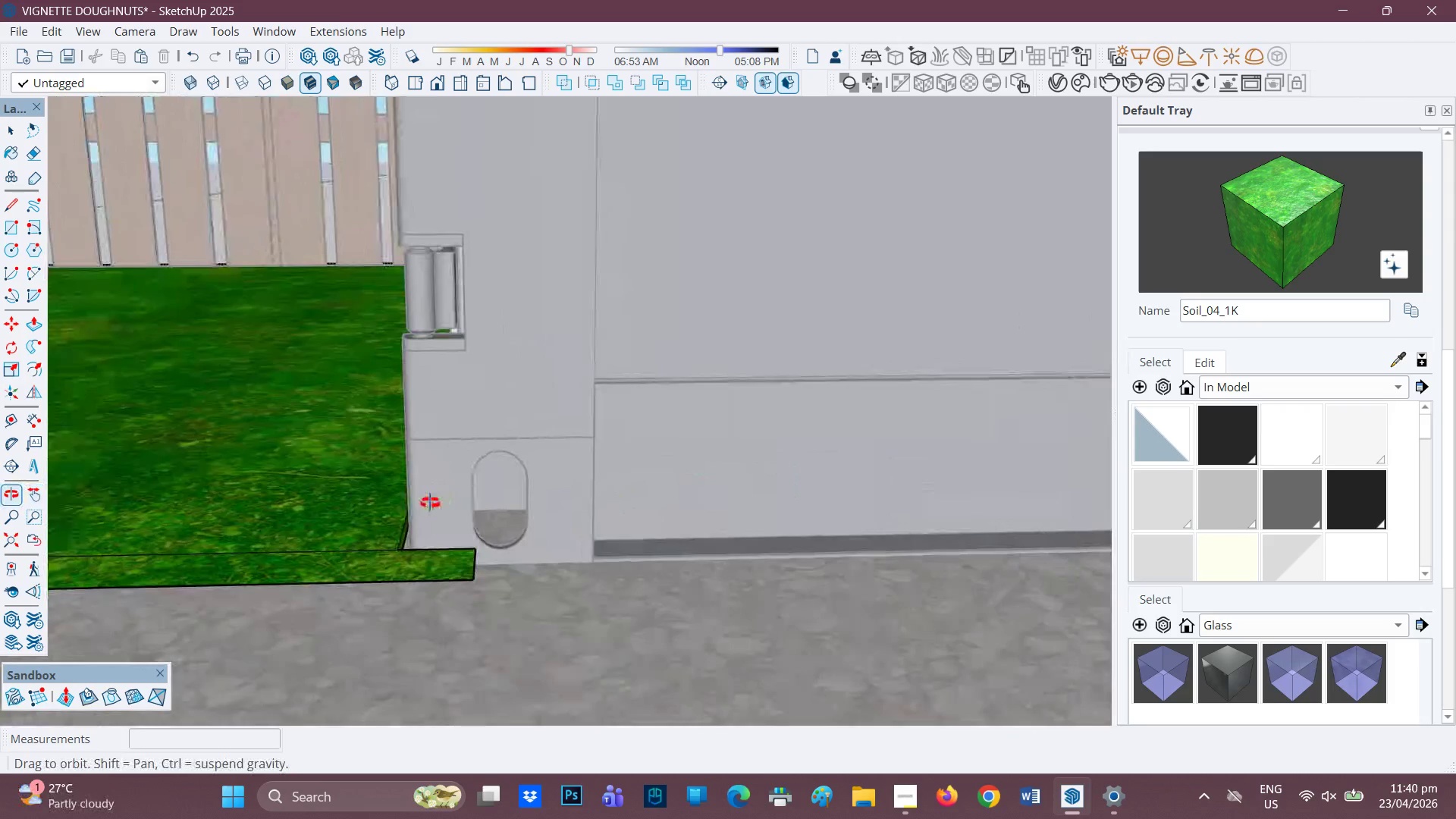 
key(Space)
 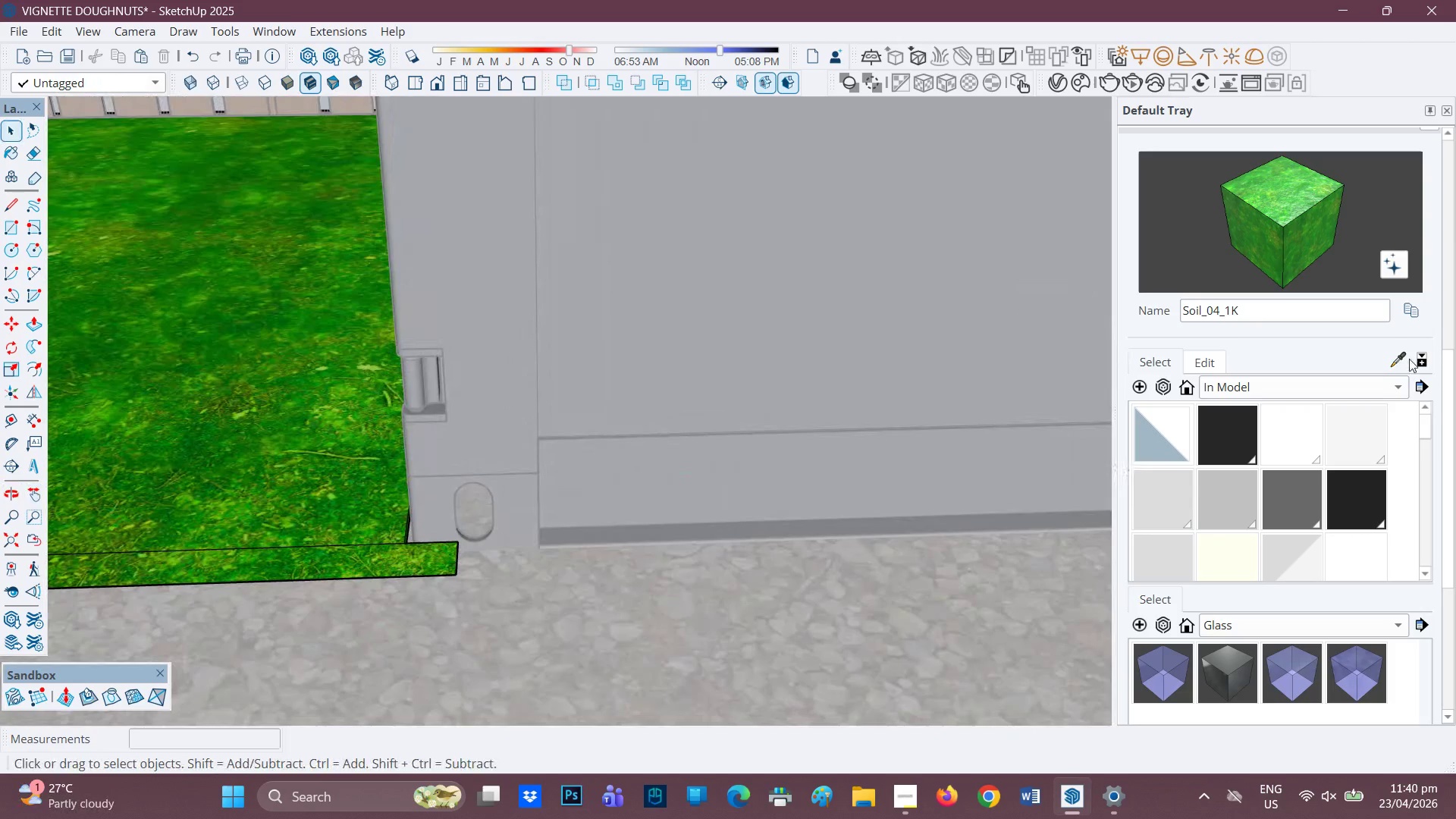 
scroll: coordinate [406, 527], scroll_direction: down, amount: 4.0
 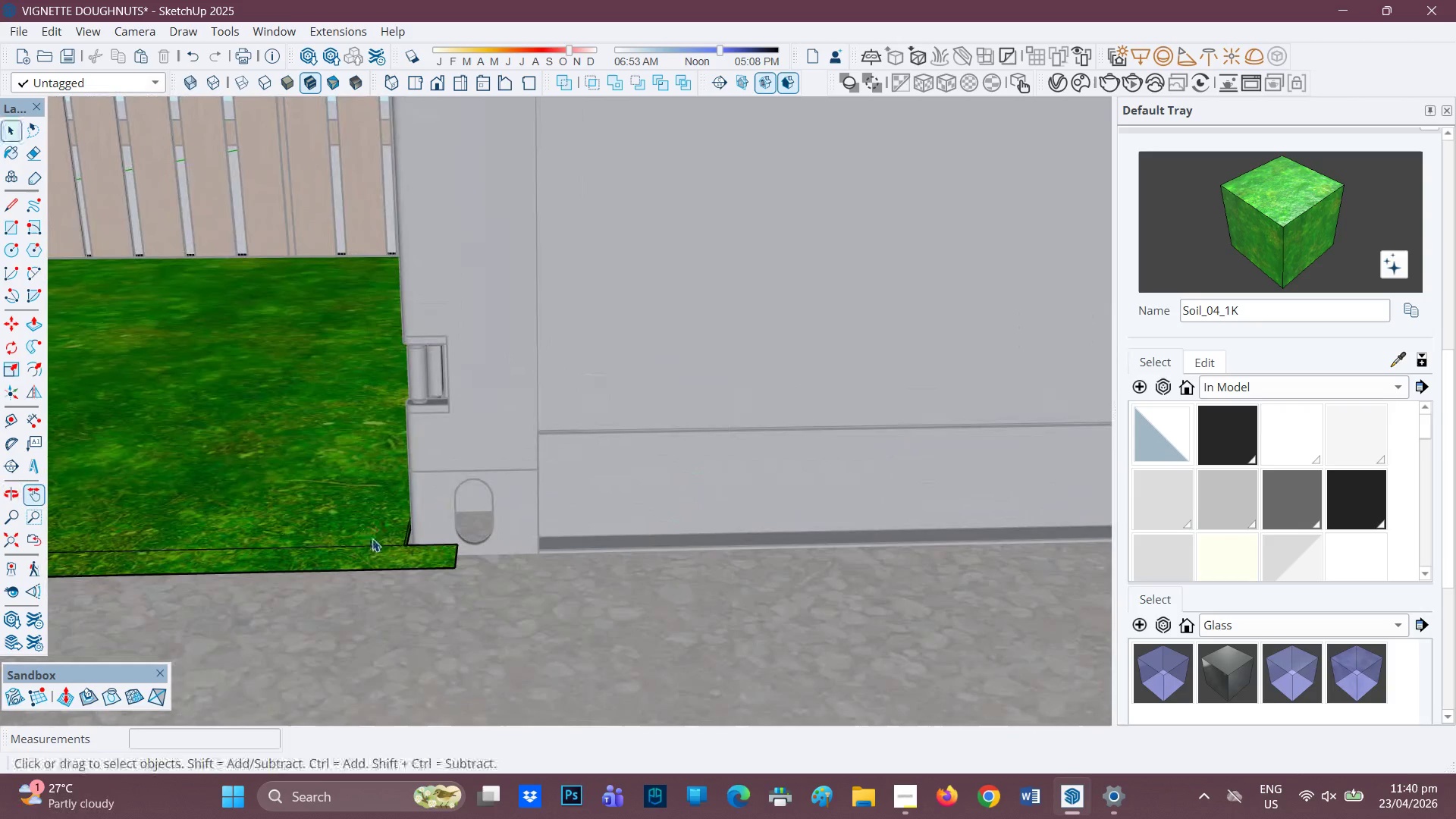 
left_click([1391, 383])
 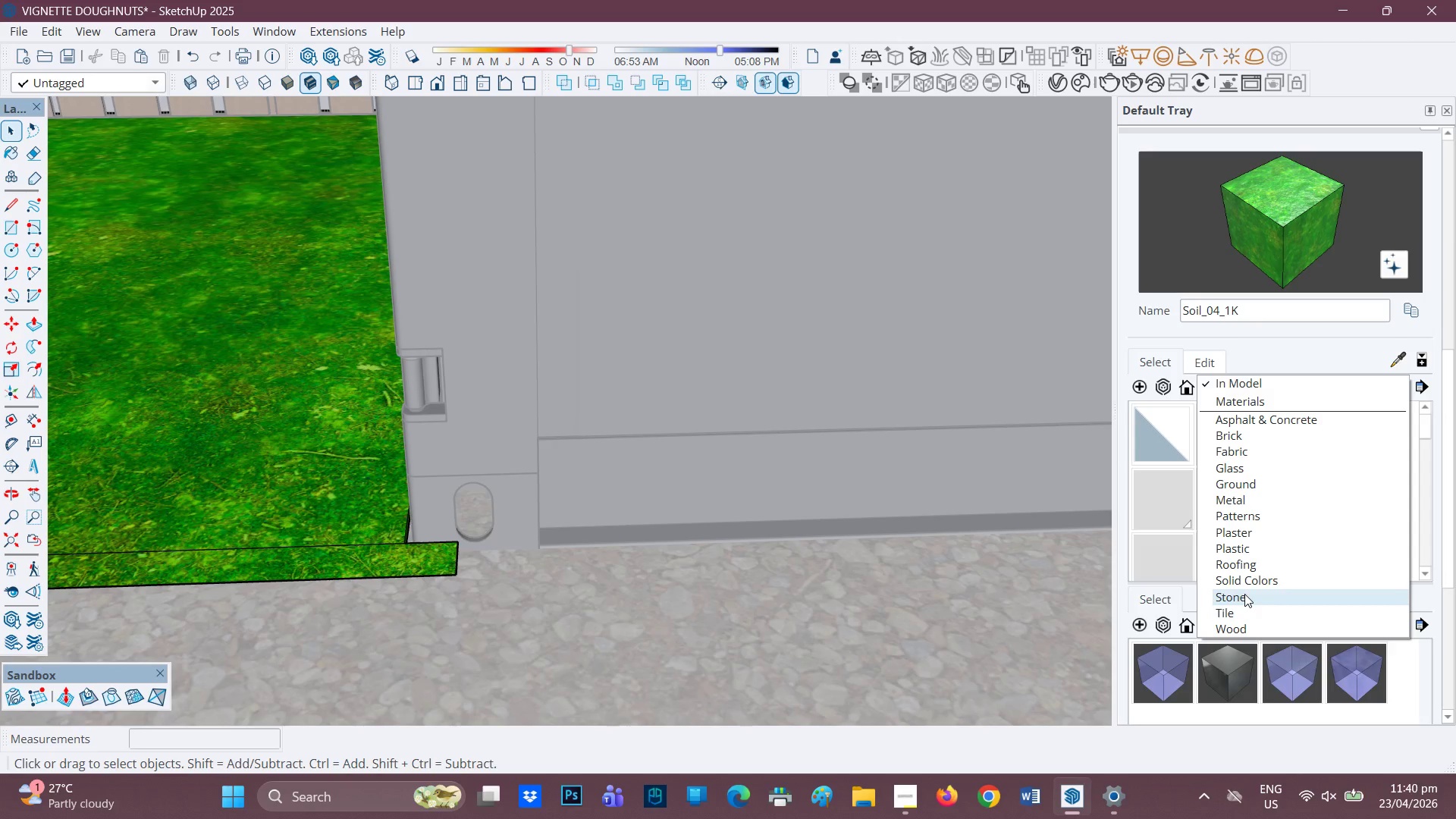 
left_click([1244, 593])
 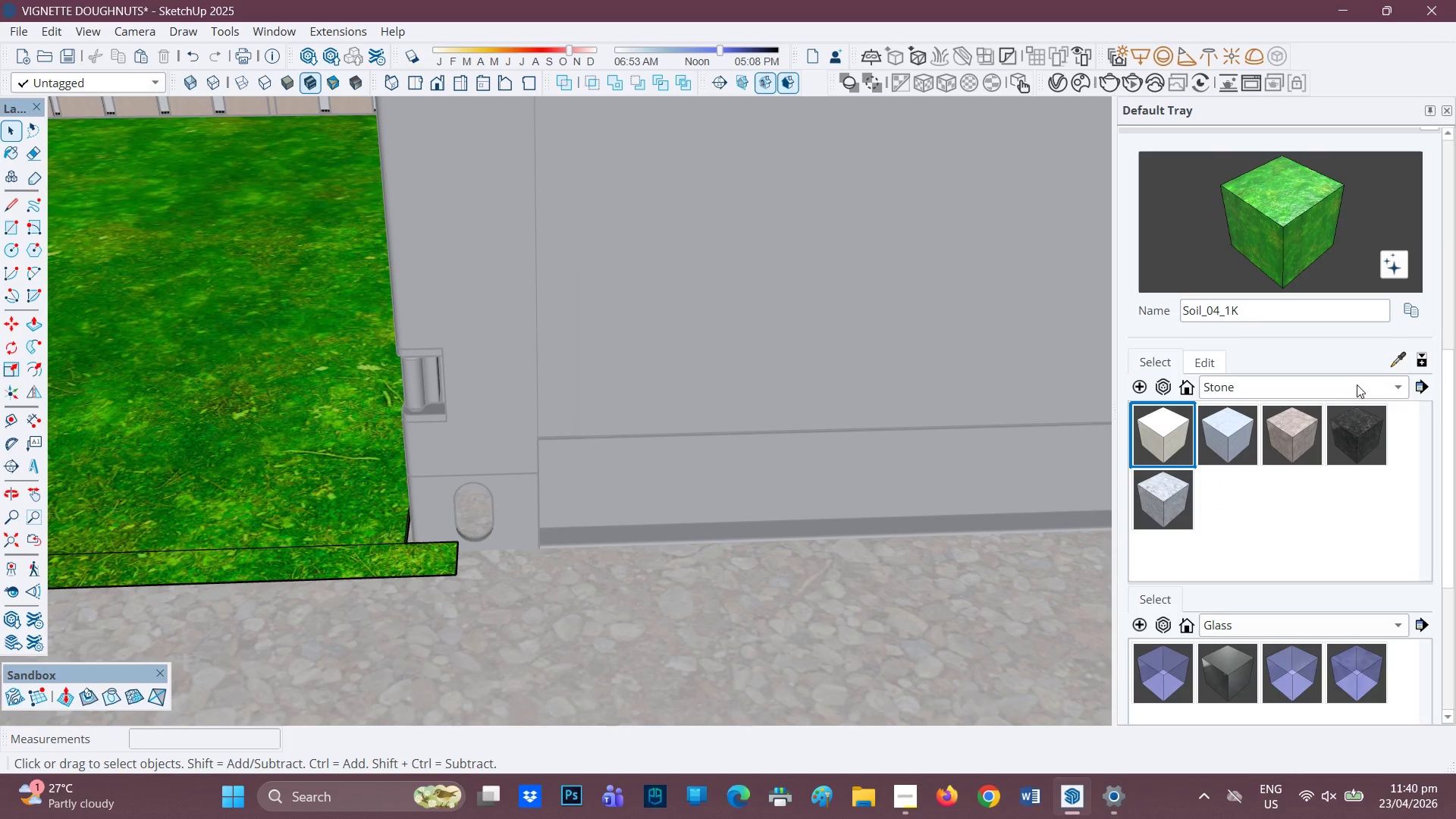 
left_click([1412, 307])
 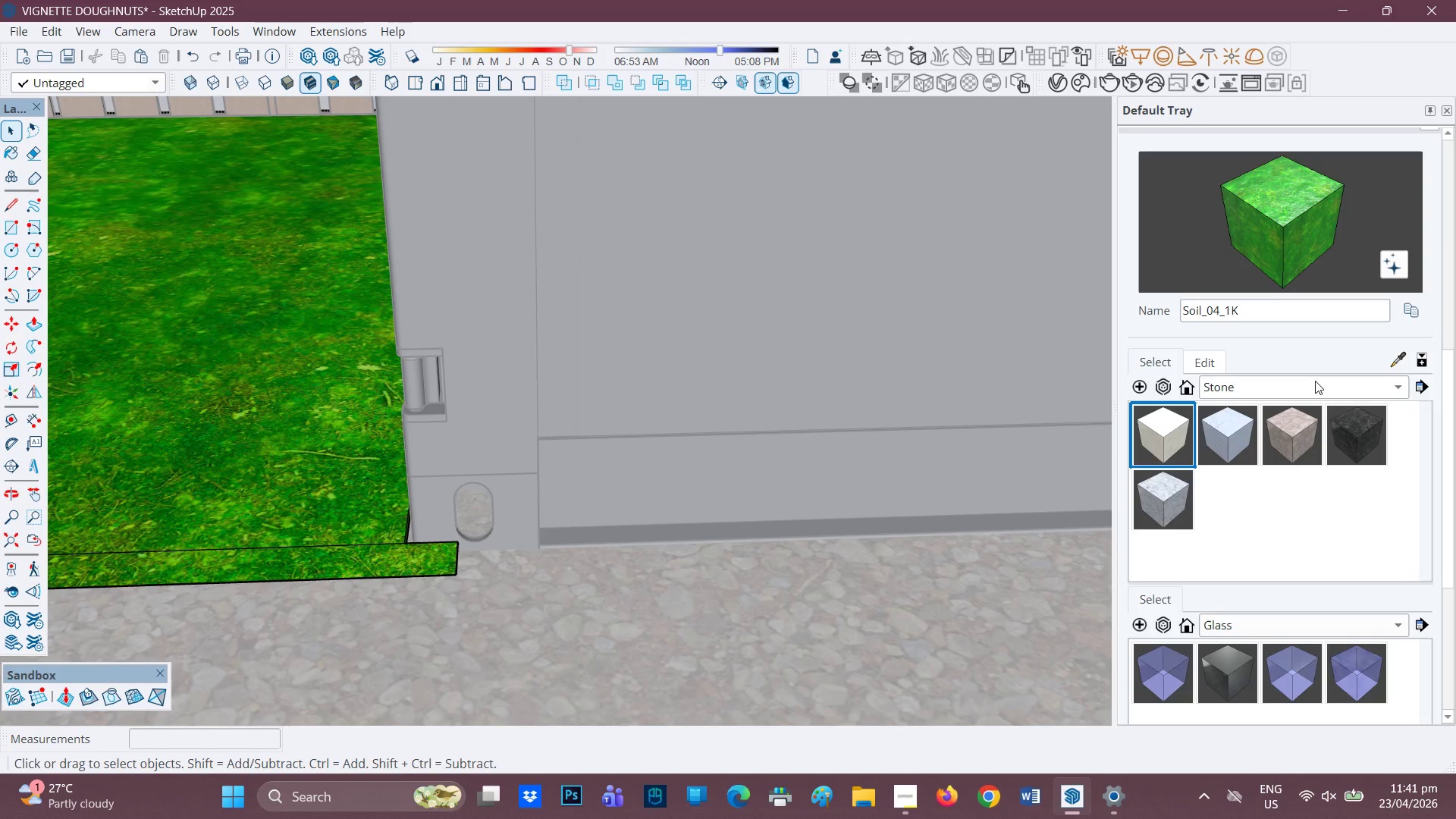 
left_click([1241, 200])
 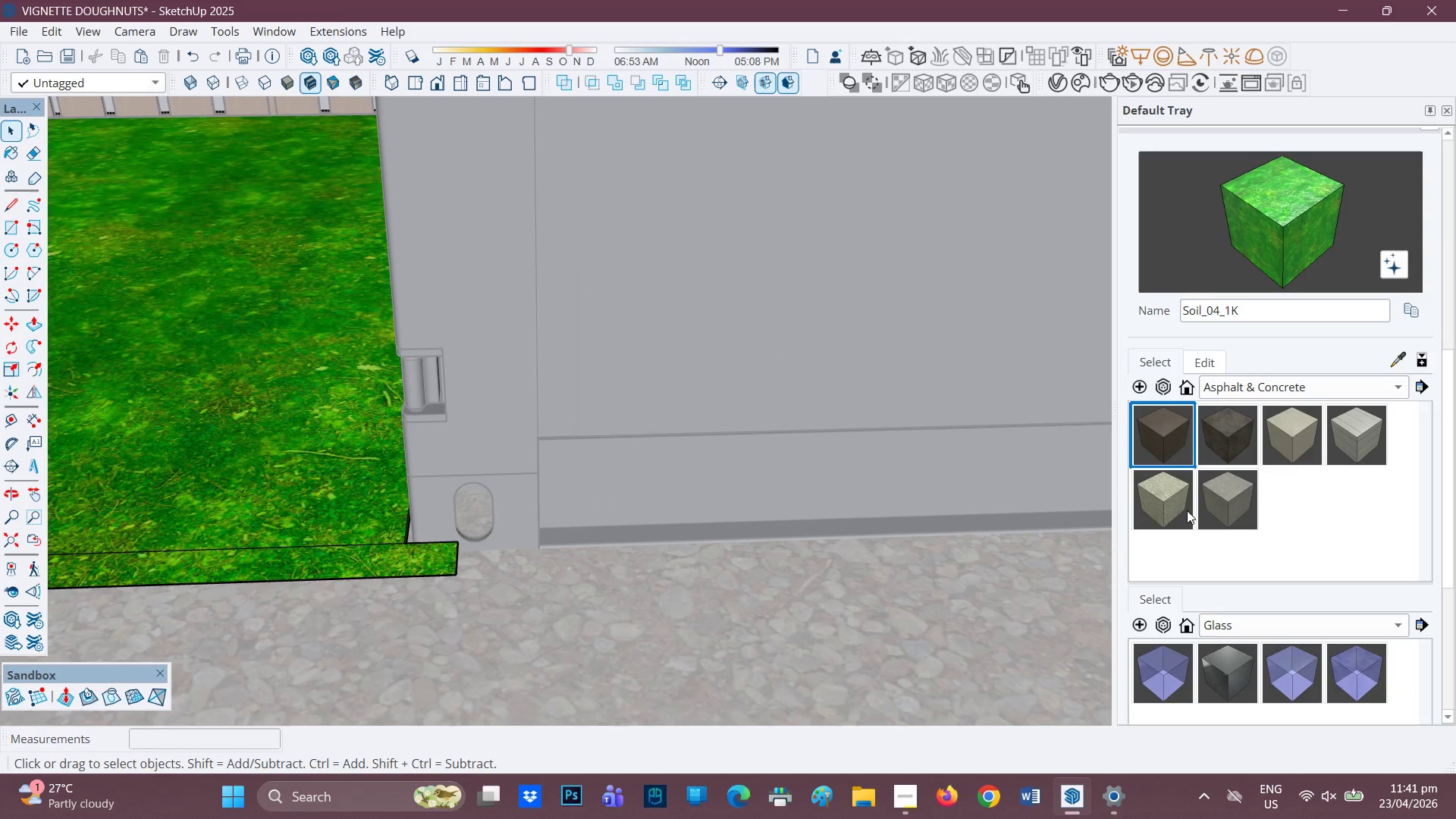 
left_click([1242, 499])
 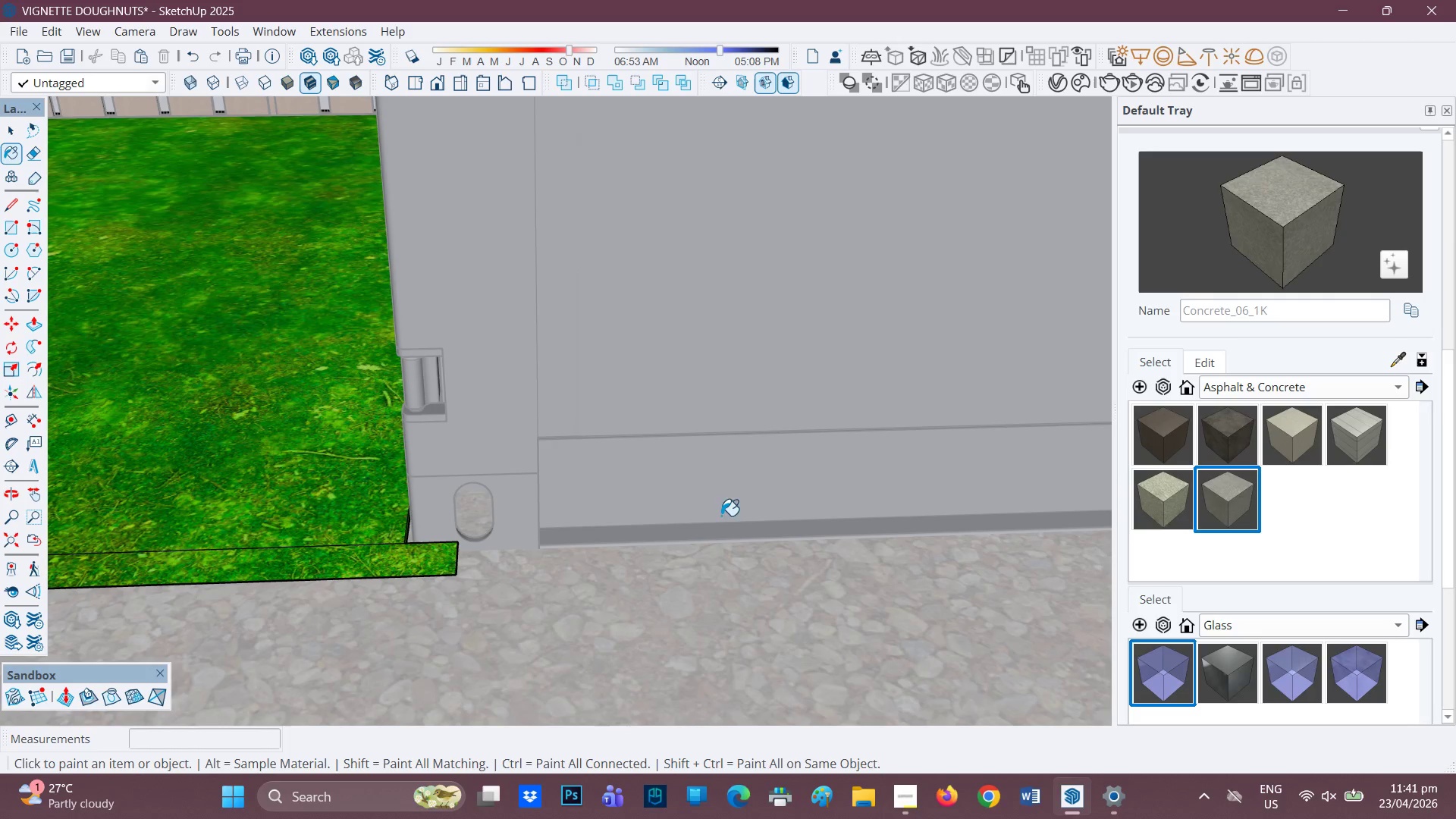 
scroll: coordinate [312, 595], scroll_direction: up, amount: 2.0
 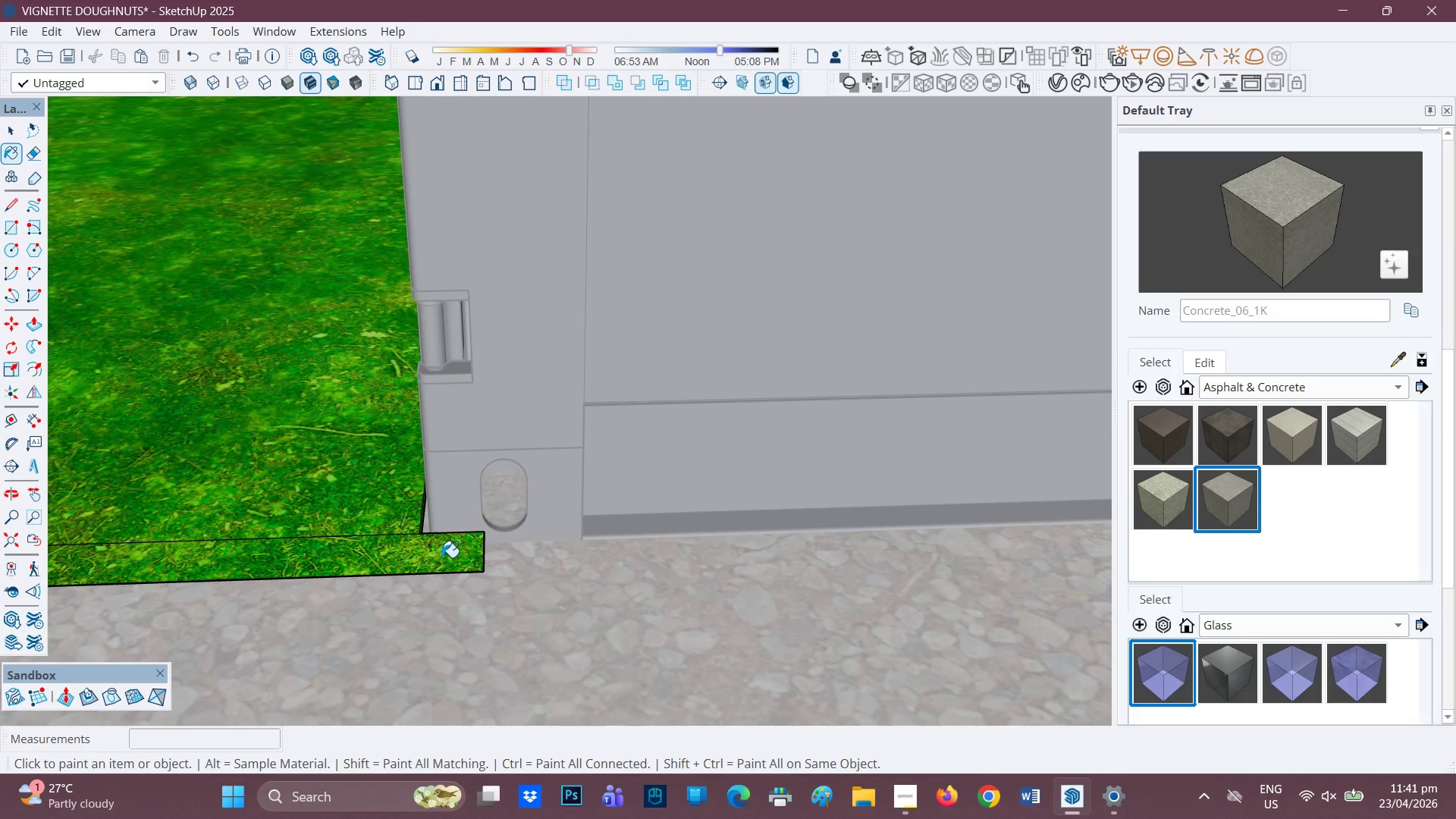 
left_click([441, 557])
 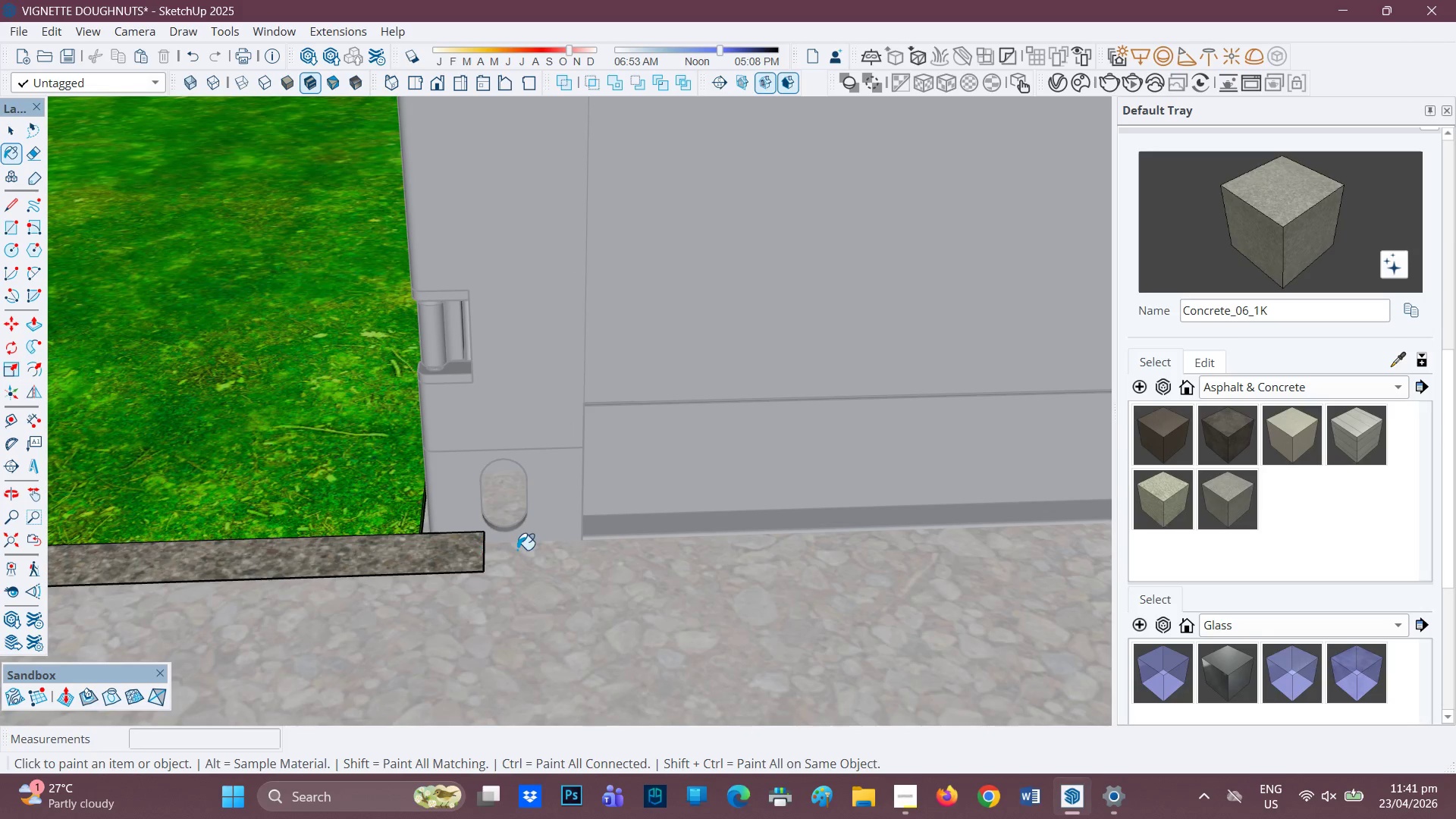 
scroll: coordinate [444, 558], scroll_direction: up, amount: 1.0
 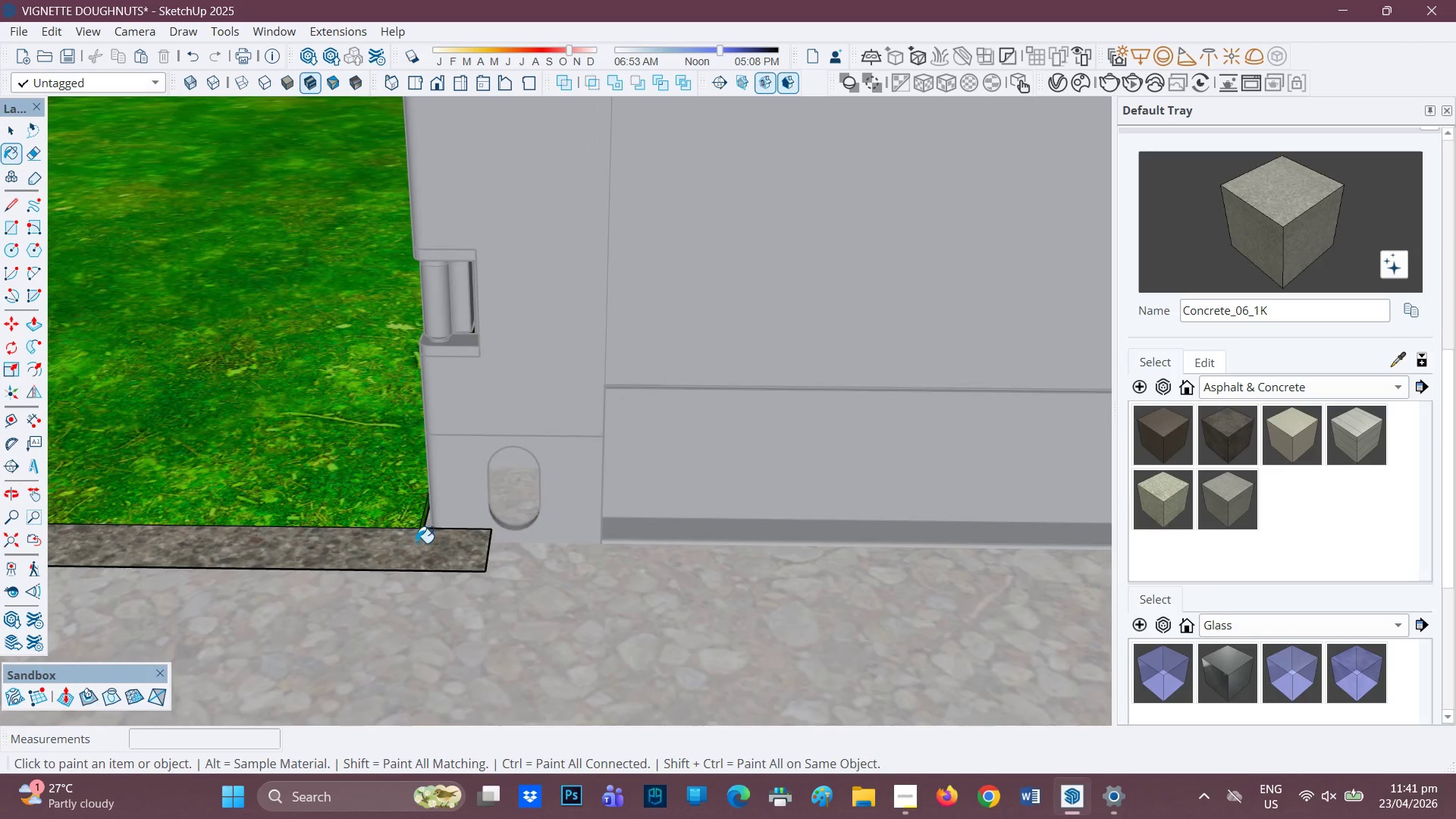 
key(P)
 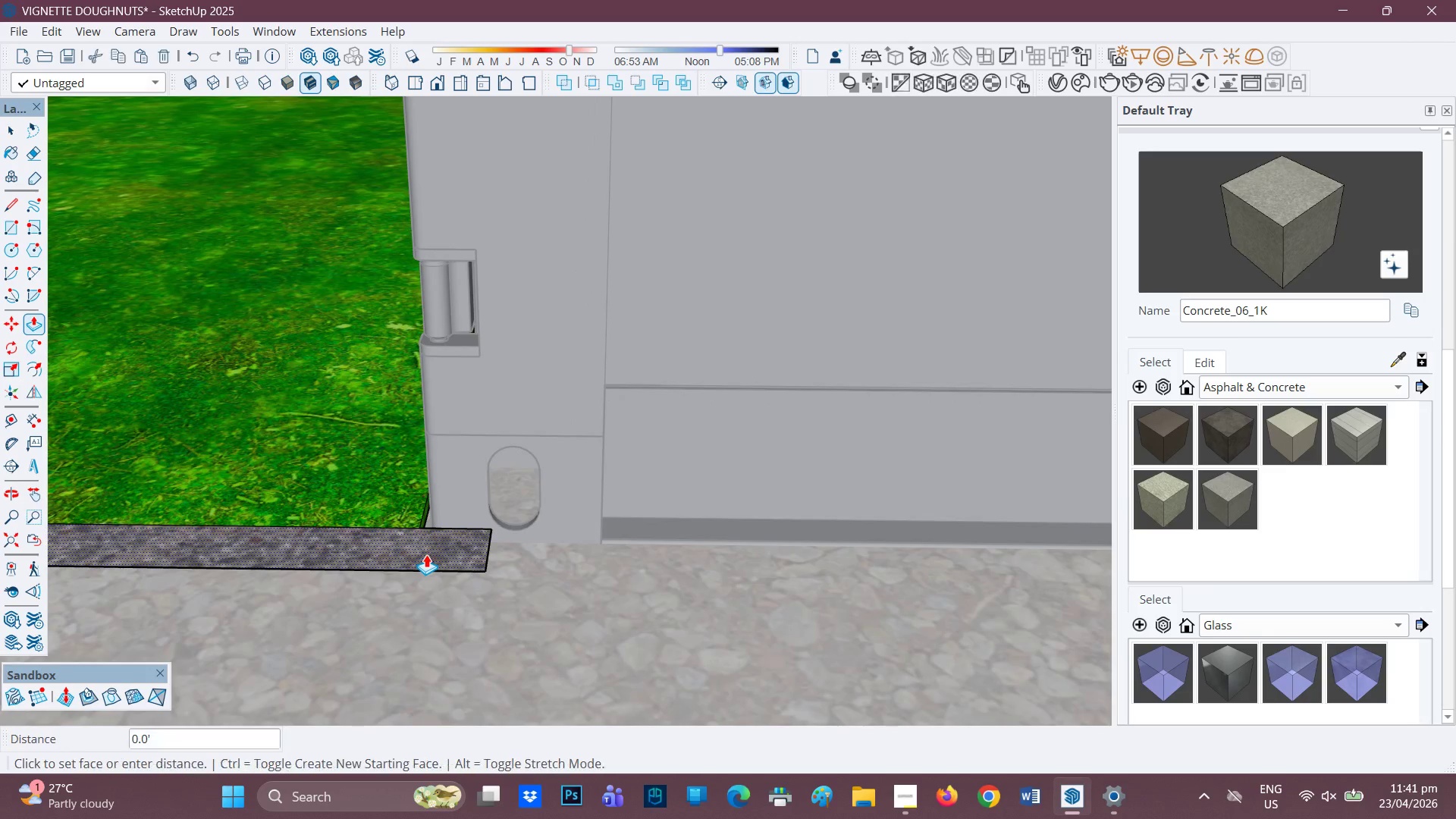 
left_click([426, 554])
 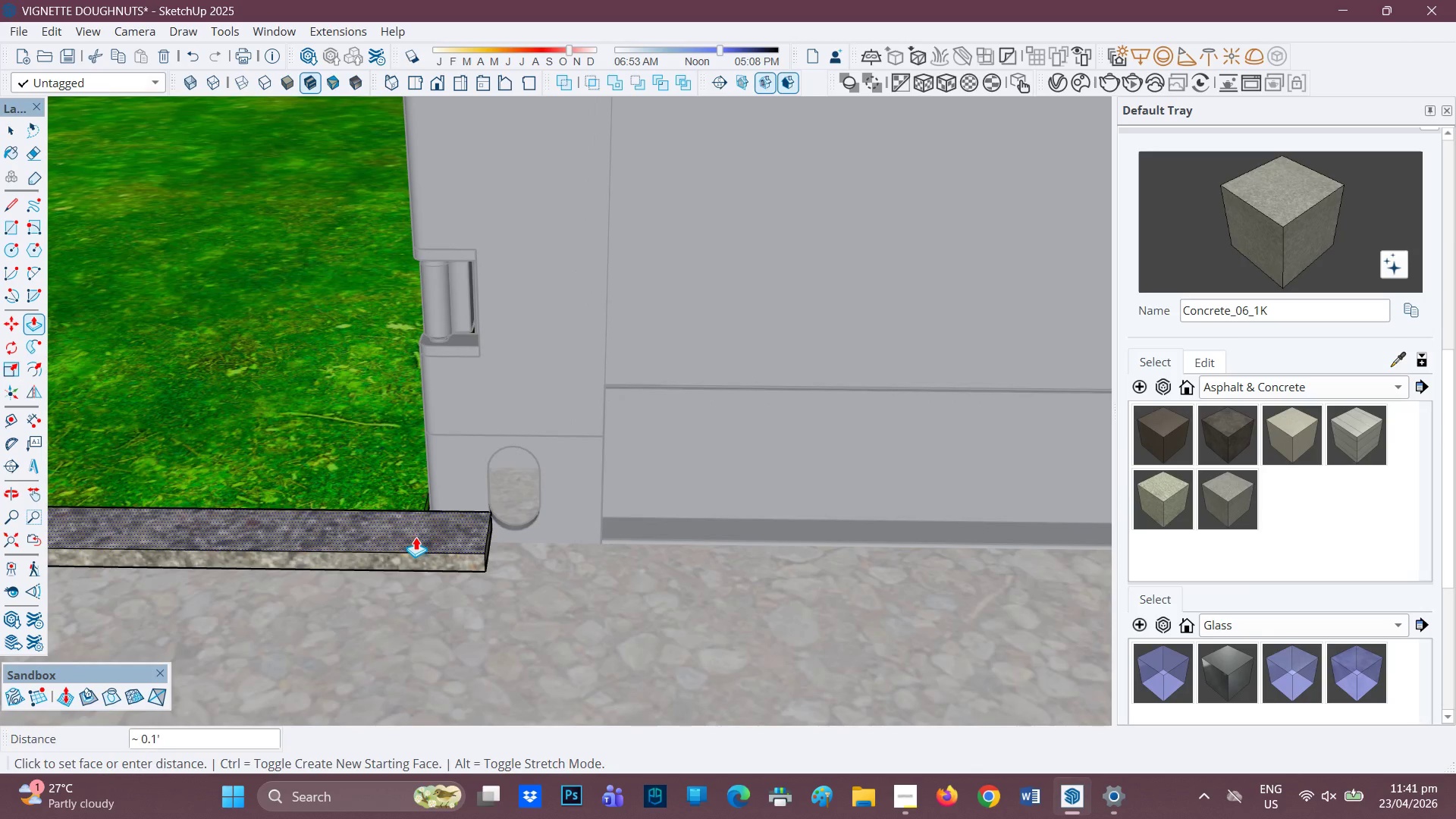 
key(0)
 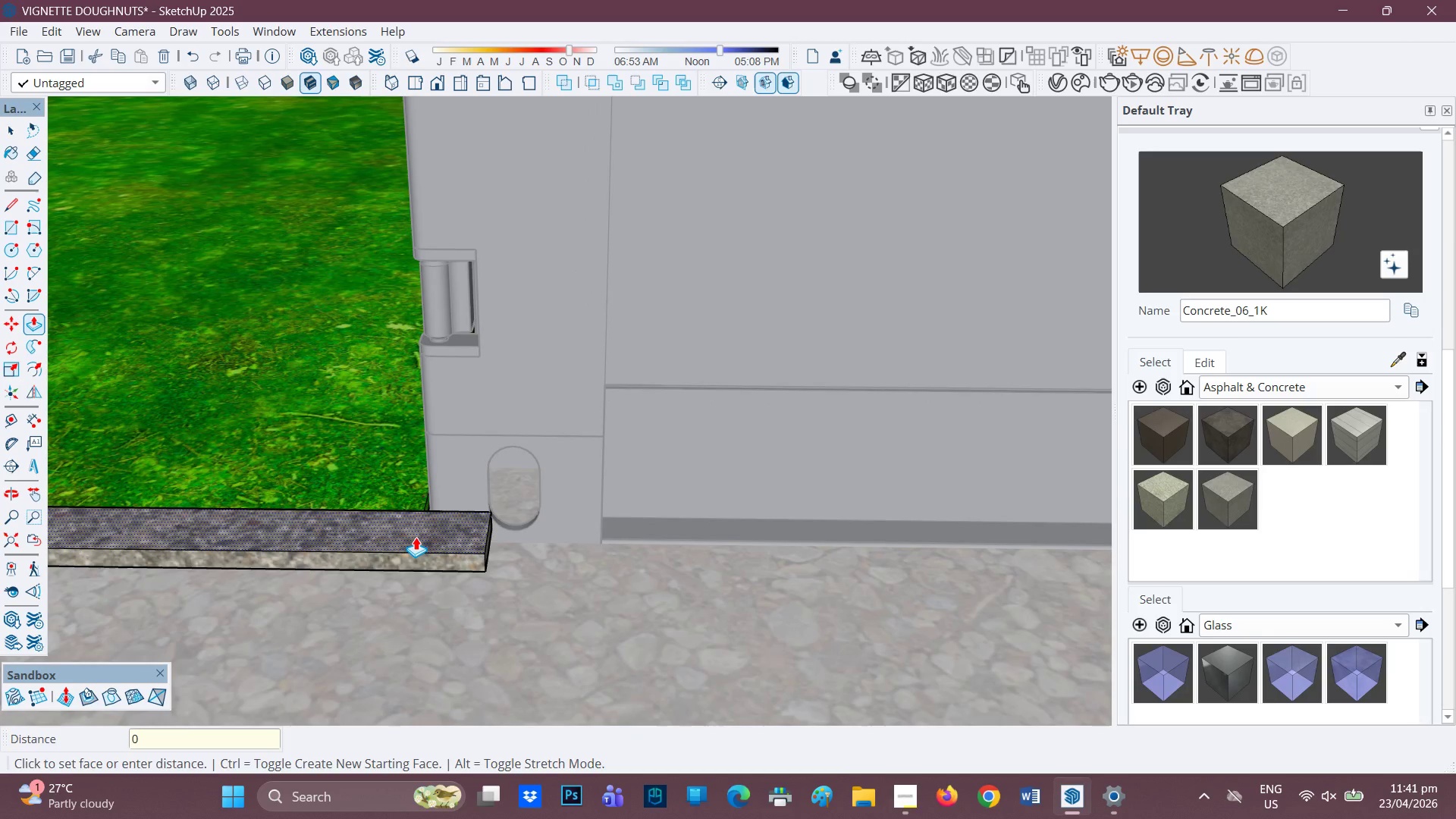 
key(Period)
 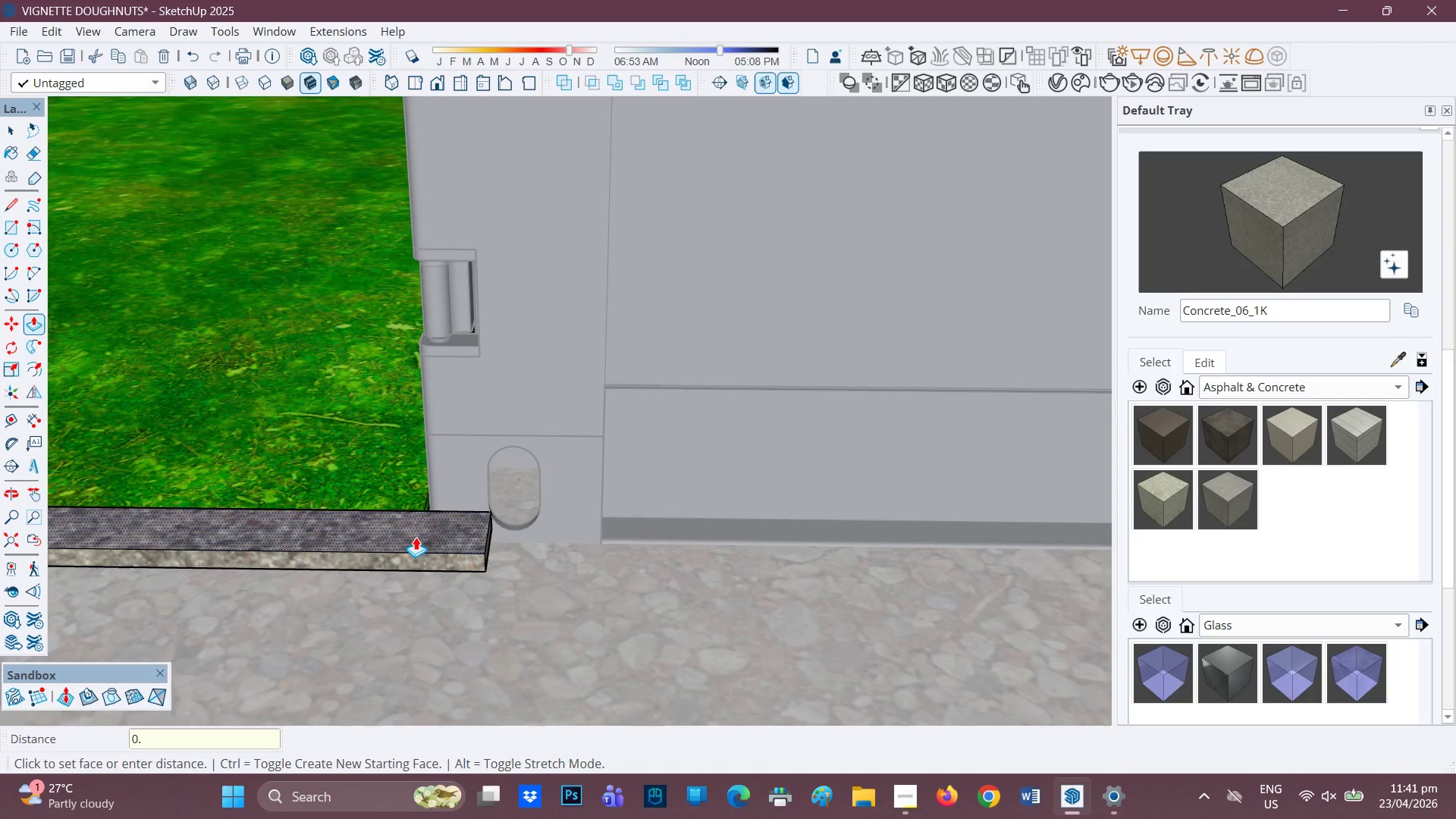 
key(2)
 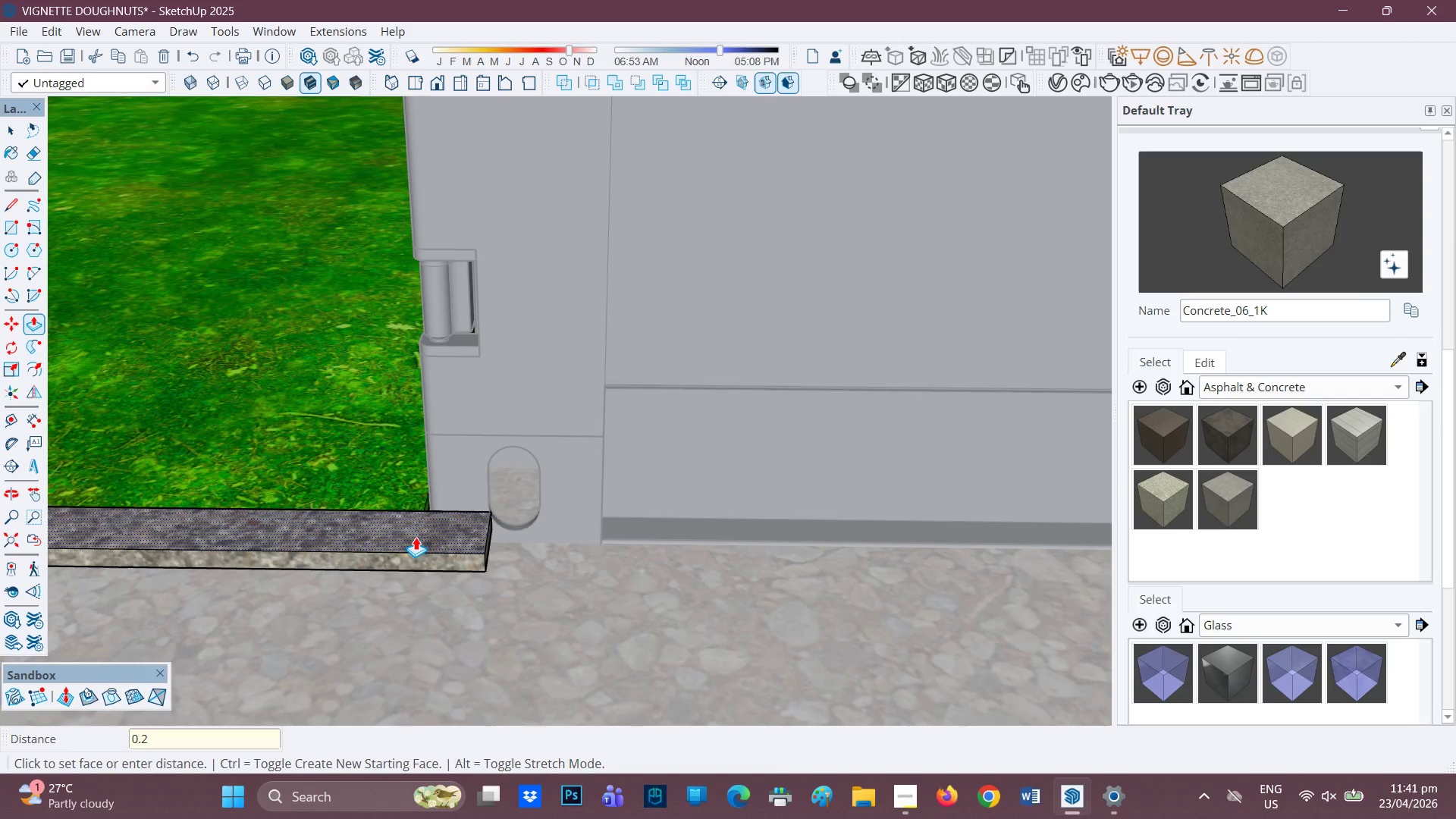 
key(Enter)
 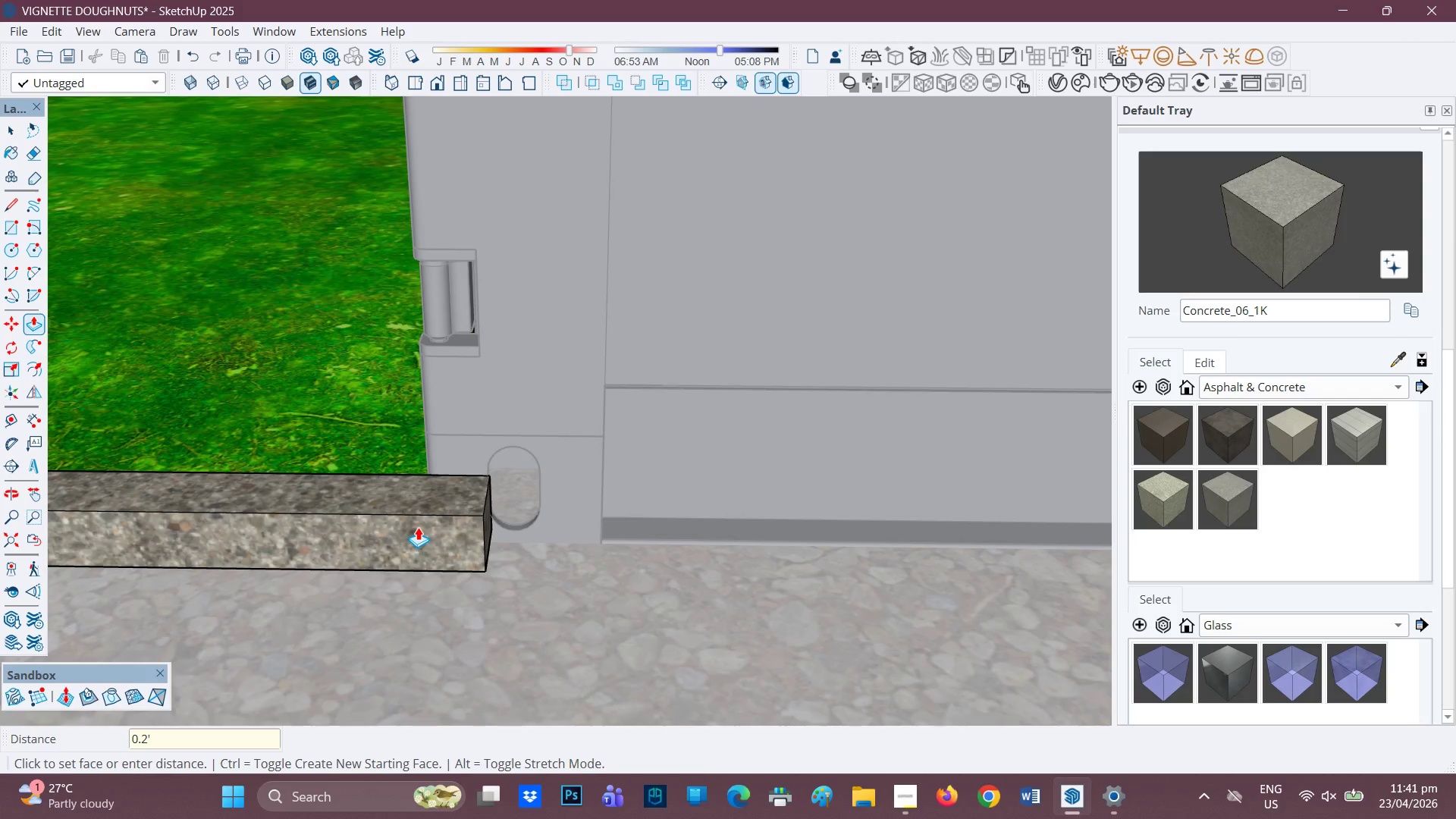 
scroll: coordinate [736, 528], scroll_direction: down, amount: 38.0
 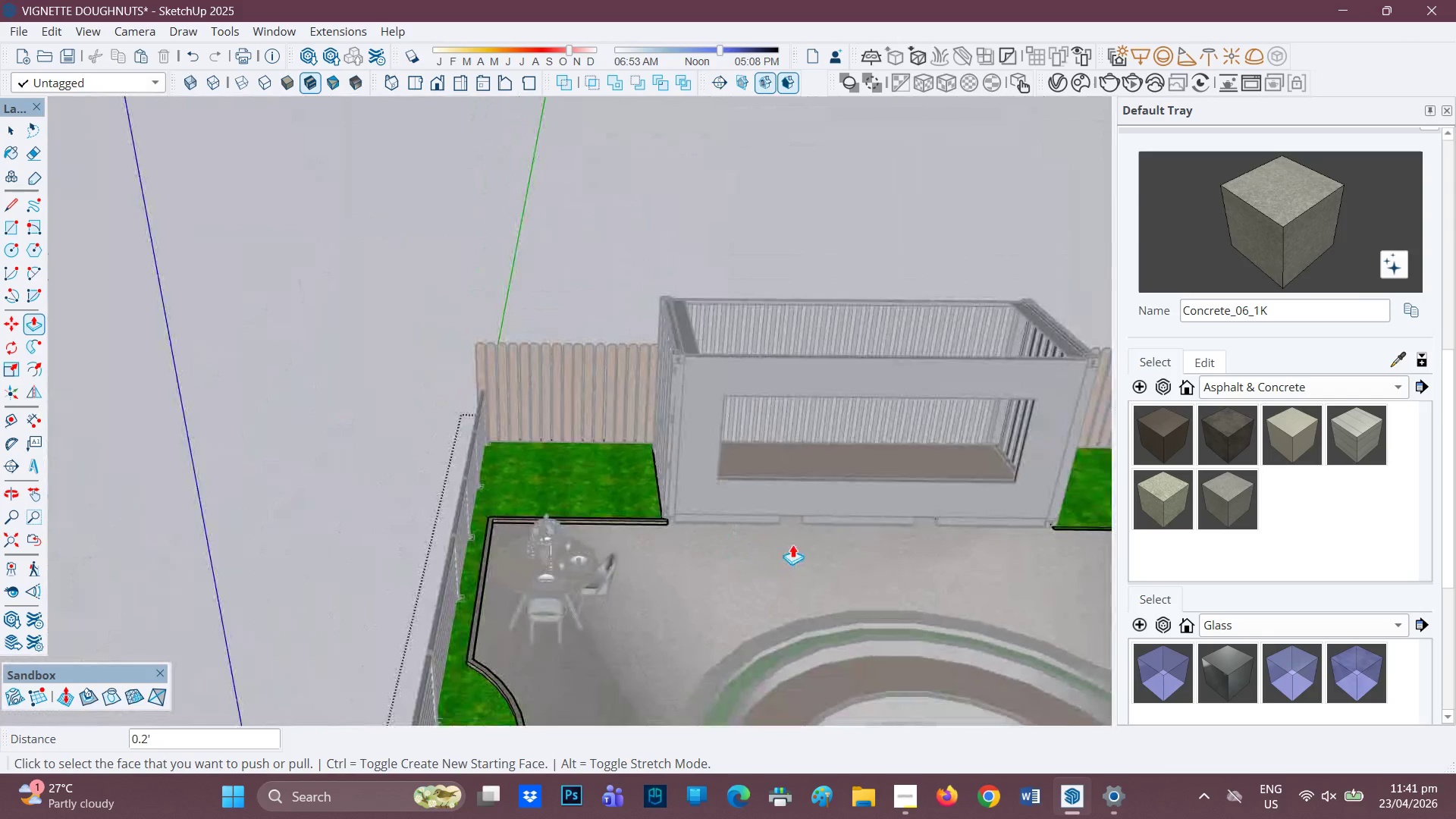 
key(H)
 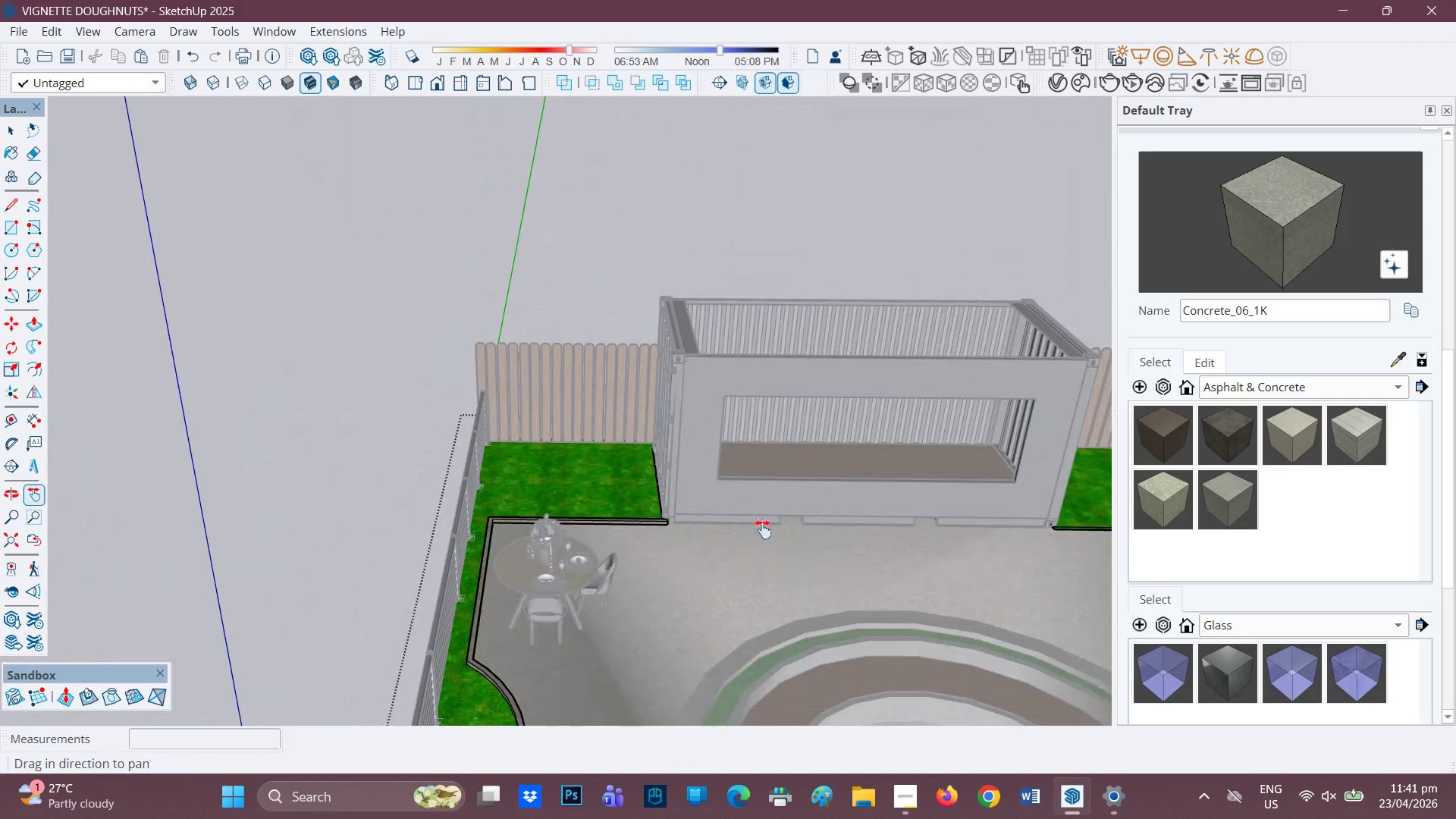 
left_click_drag(start_coordinate=[789, 541], to_coordinate=[290, 438])
 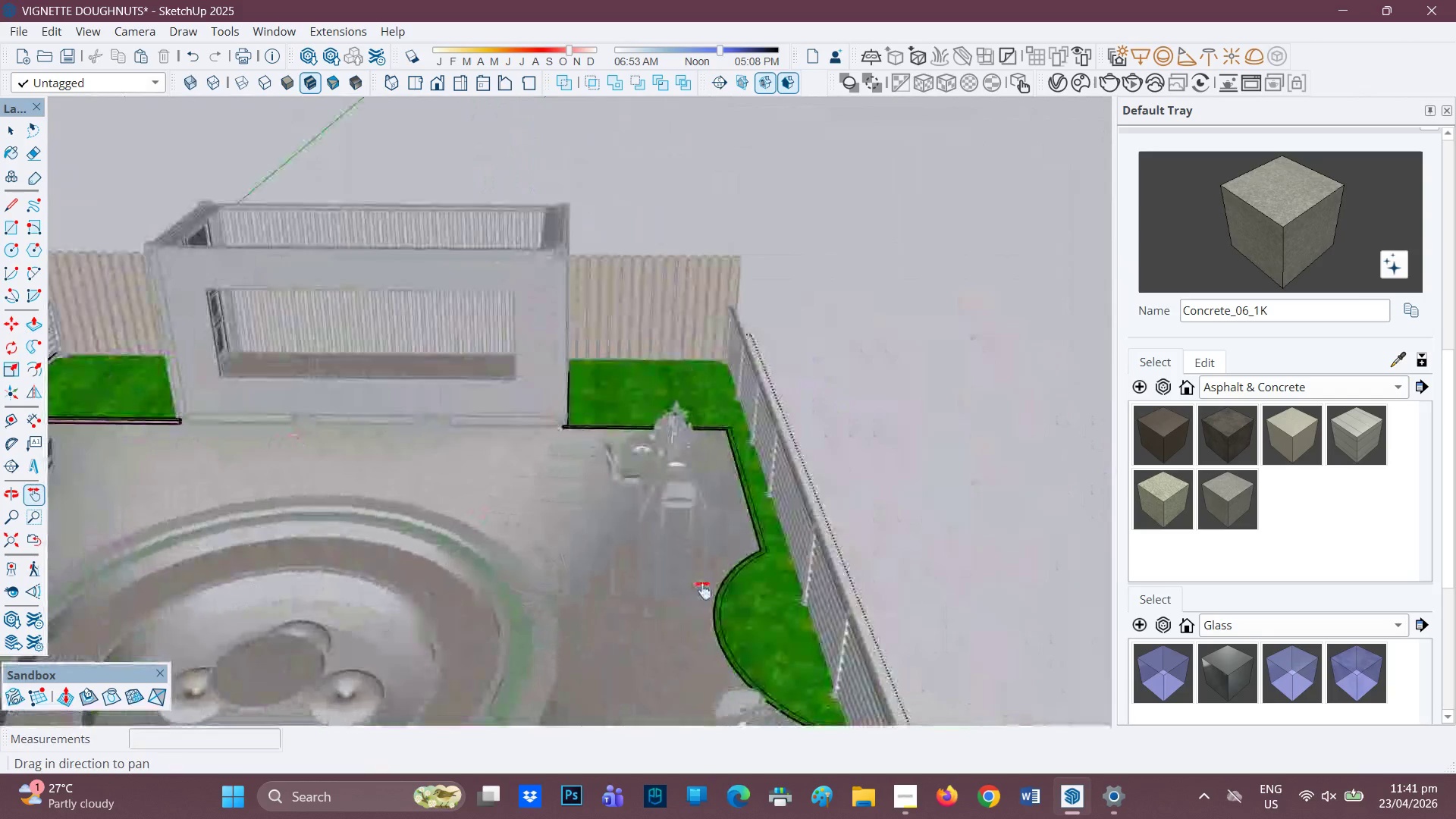 
left_click_drag(start_coordinate=[1269, 376], to_coordinate=[1260, 383])
 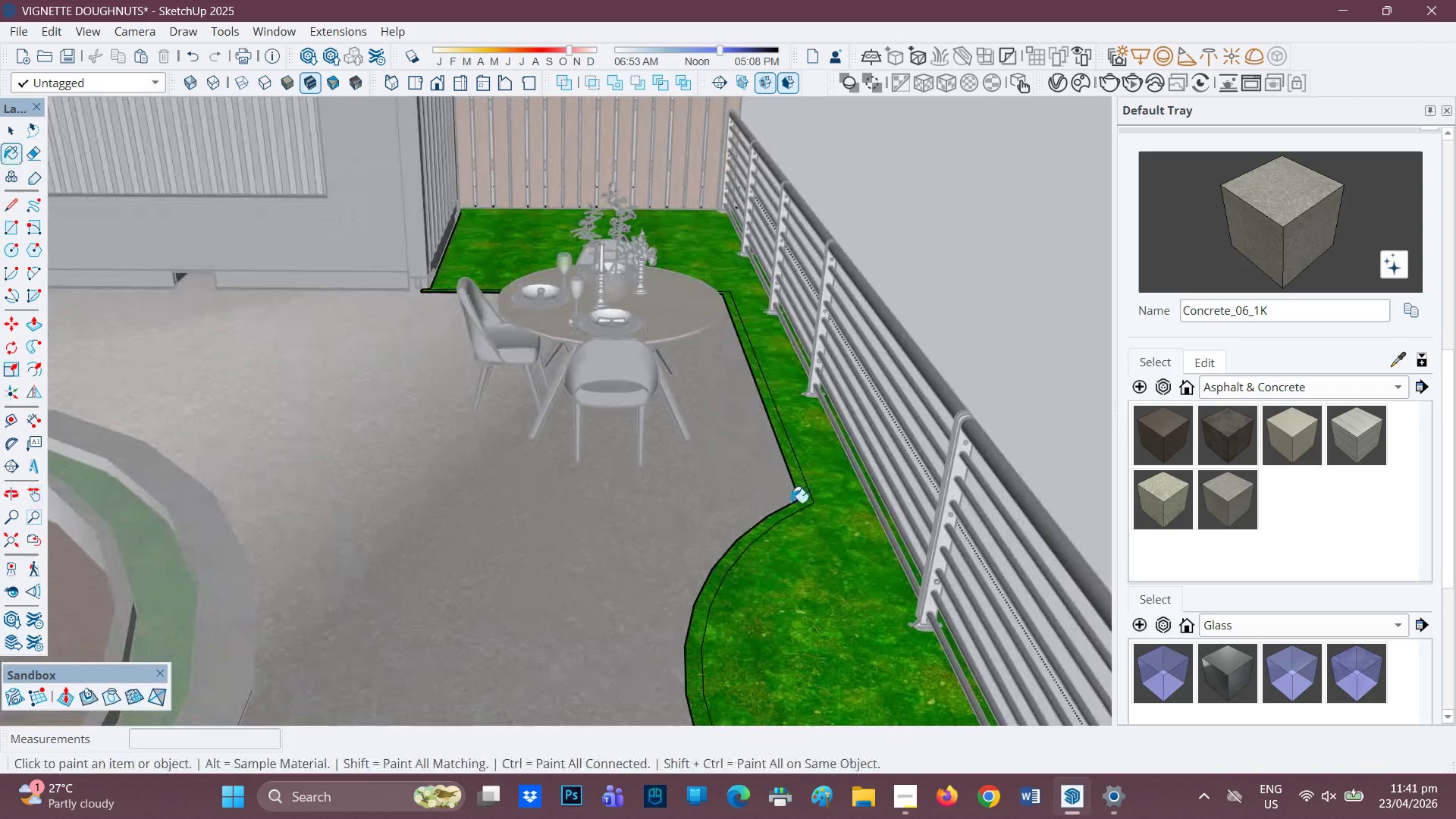 
scroll: coordinate [783, 504], scroll_direction: up, amount: 16.0
 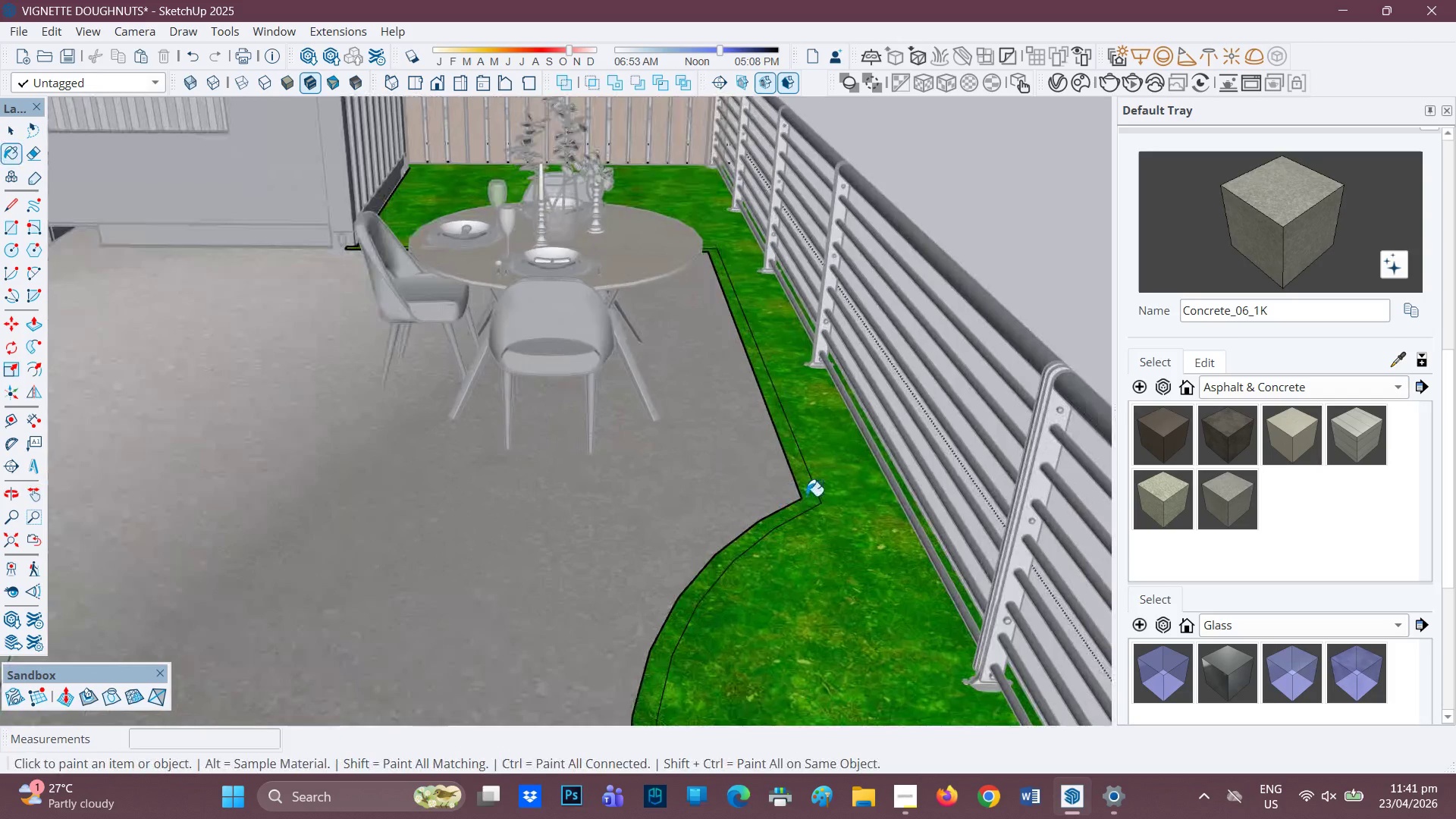 
left_click([806, 496])
 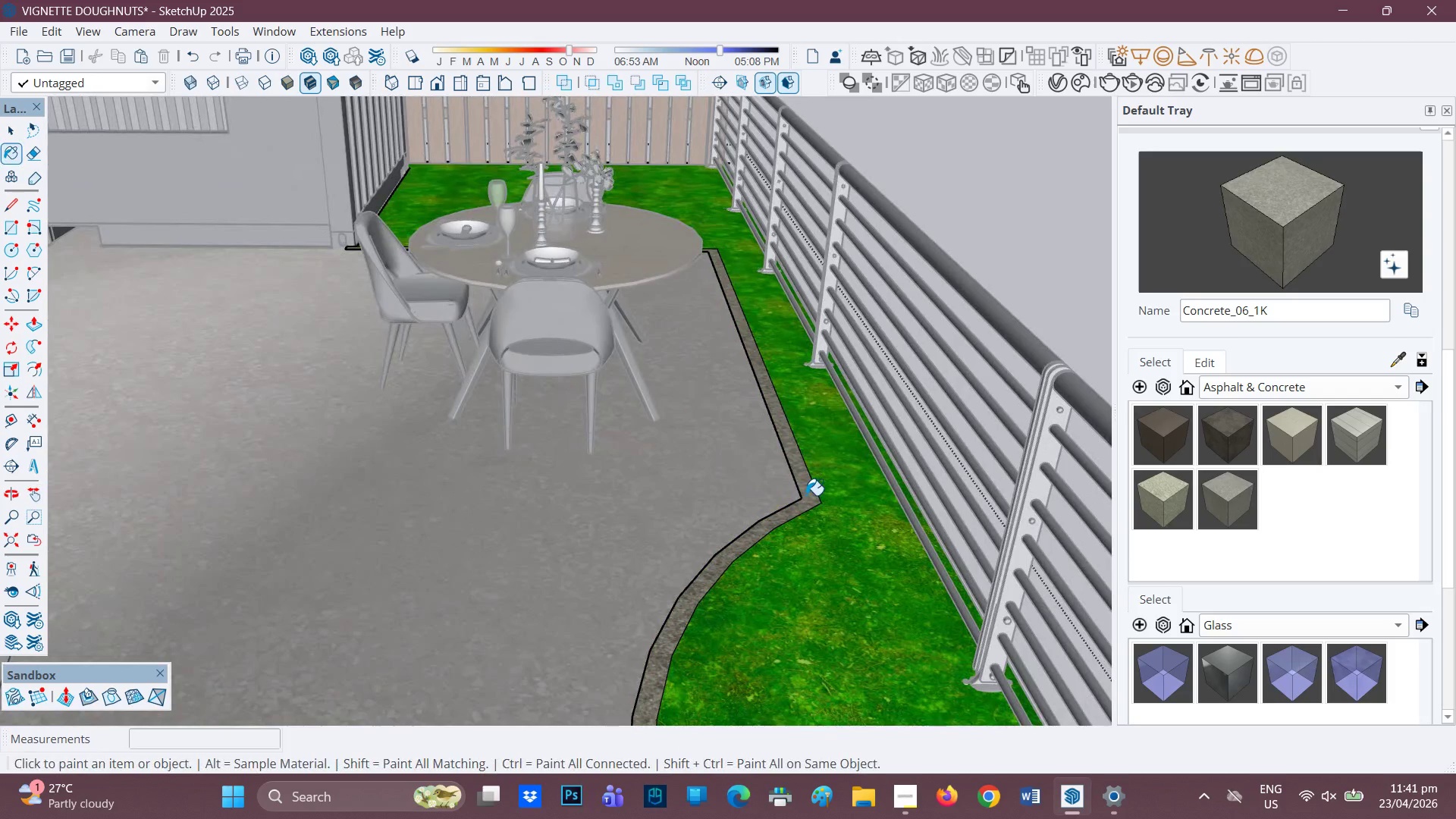 
scroll: coordinate [806, 495], scroll_direction: up, amount: 1.0
 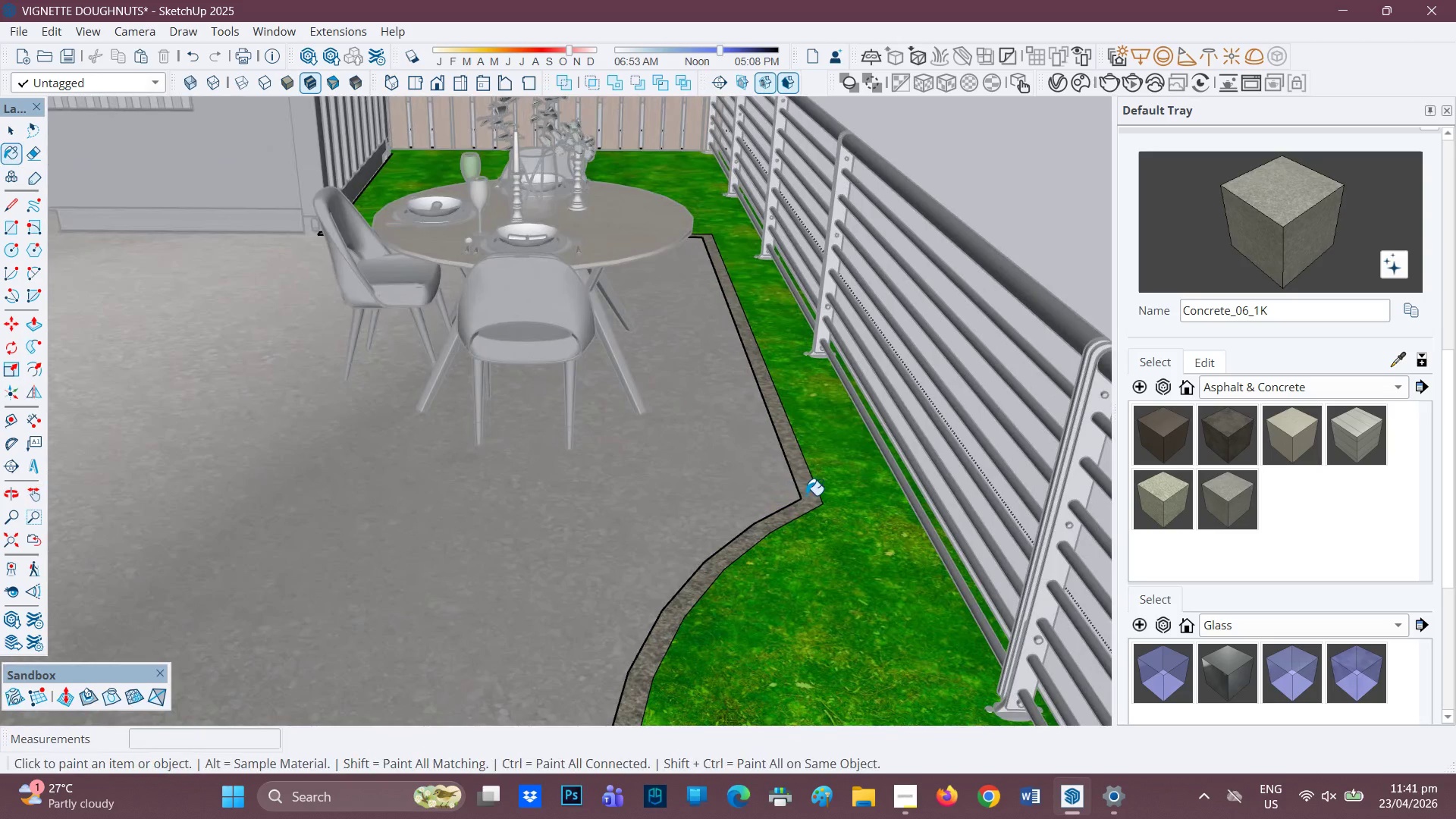 
key(P)
 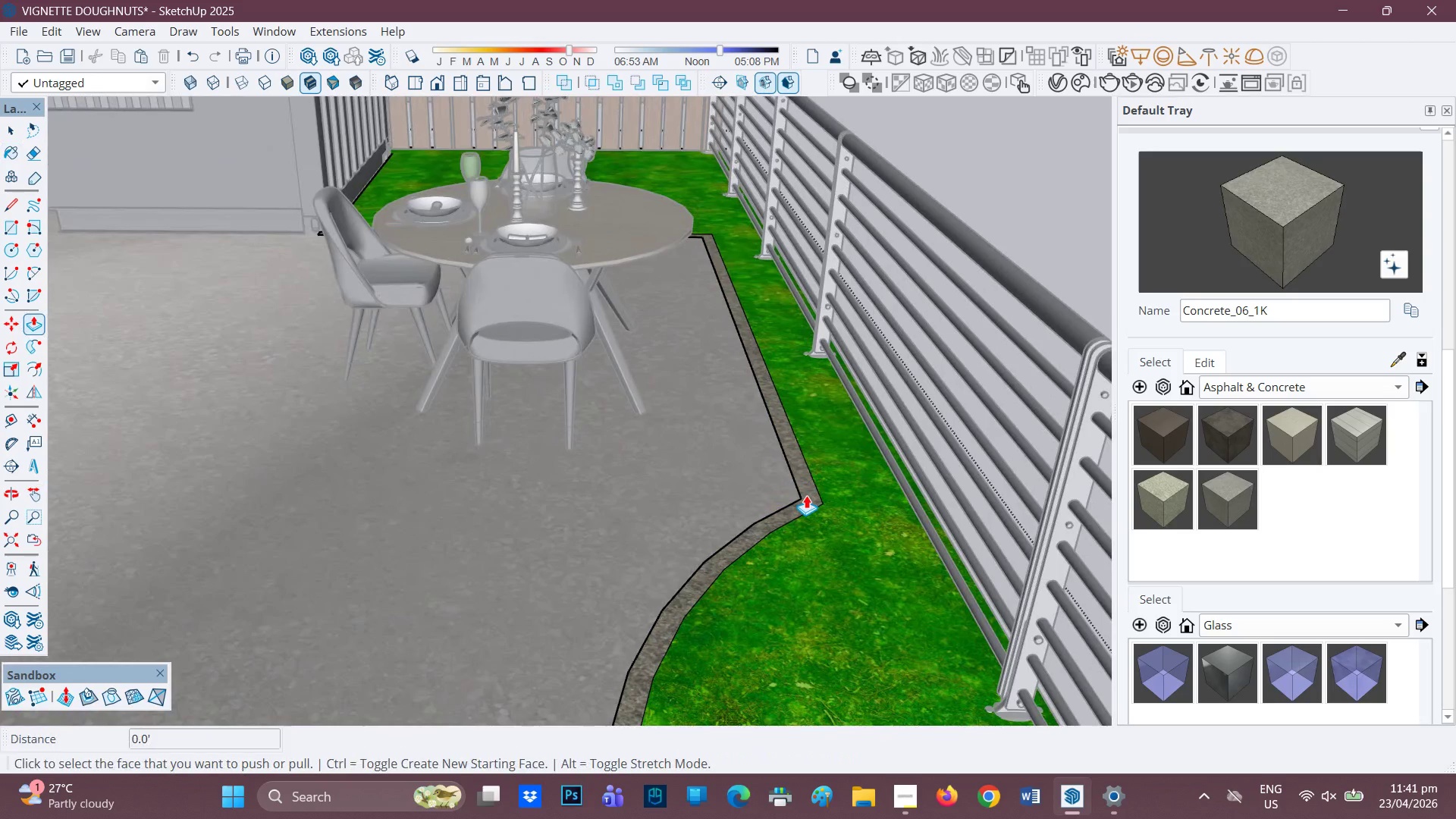 
left_click([806, 495])
 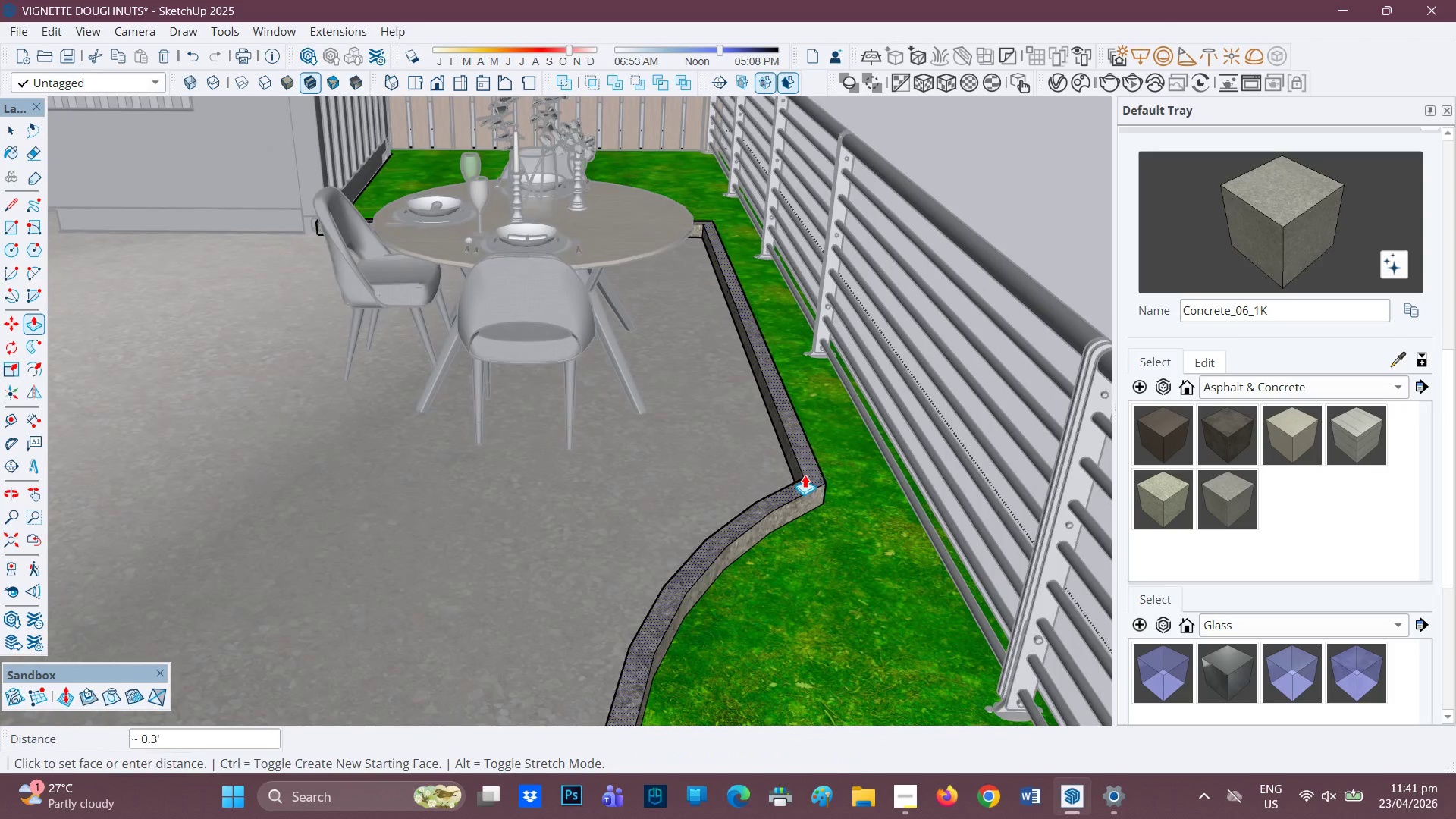 
key(0)
 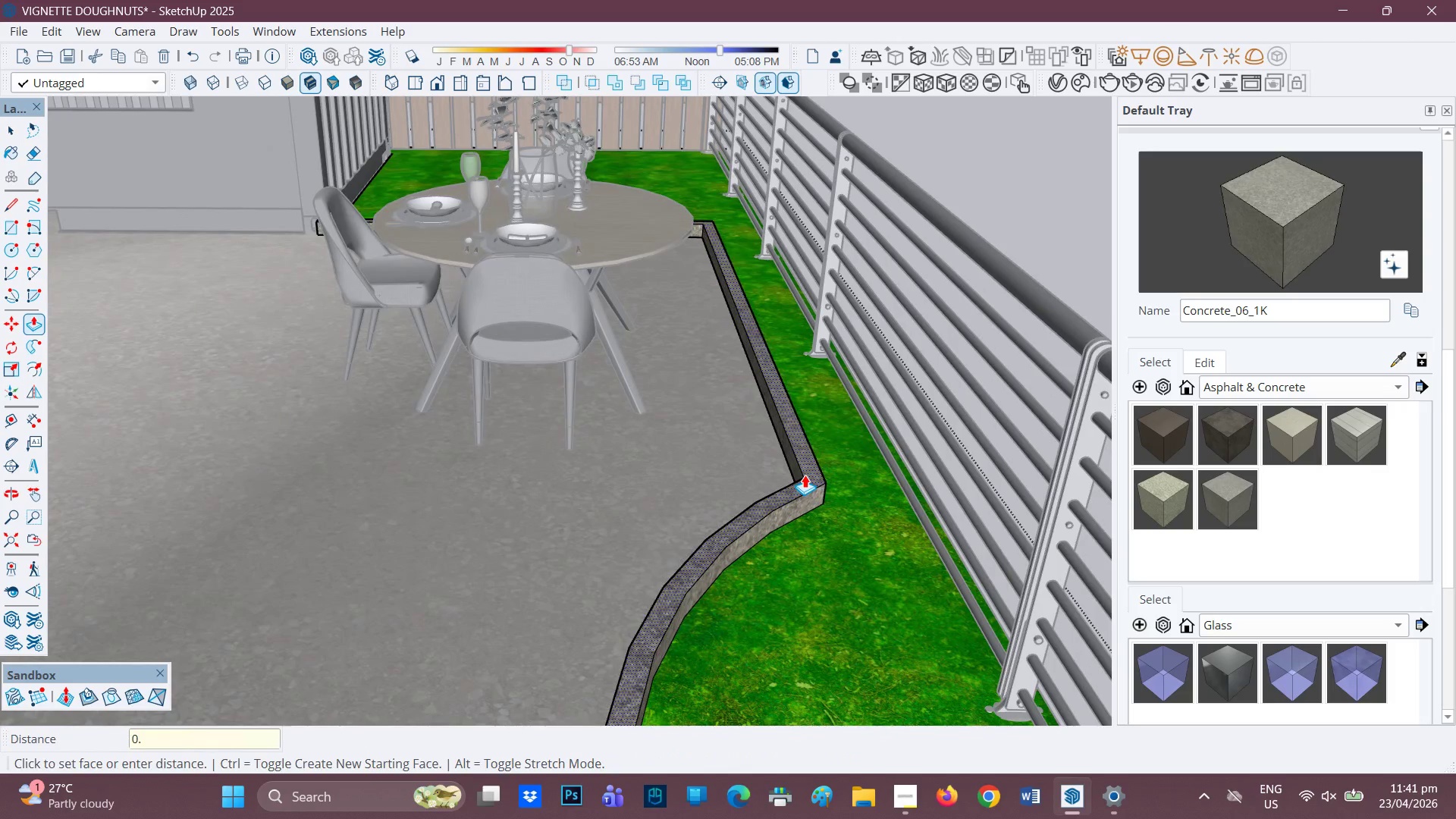 
key(Period)
 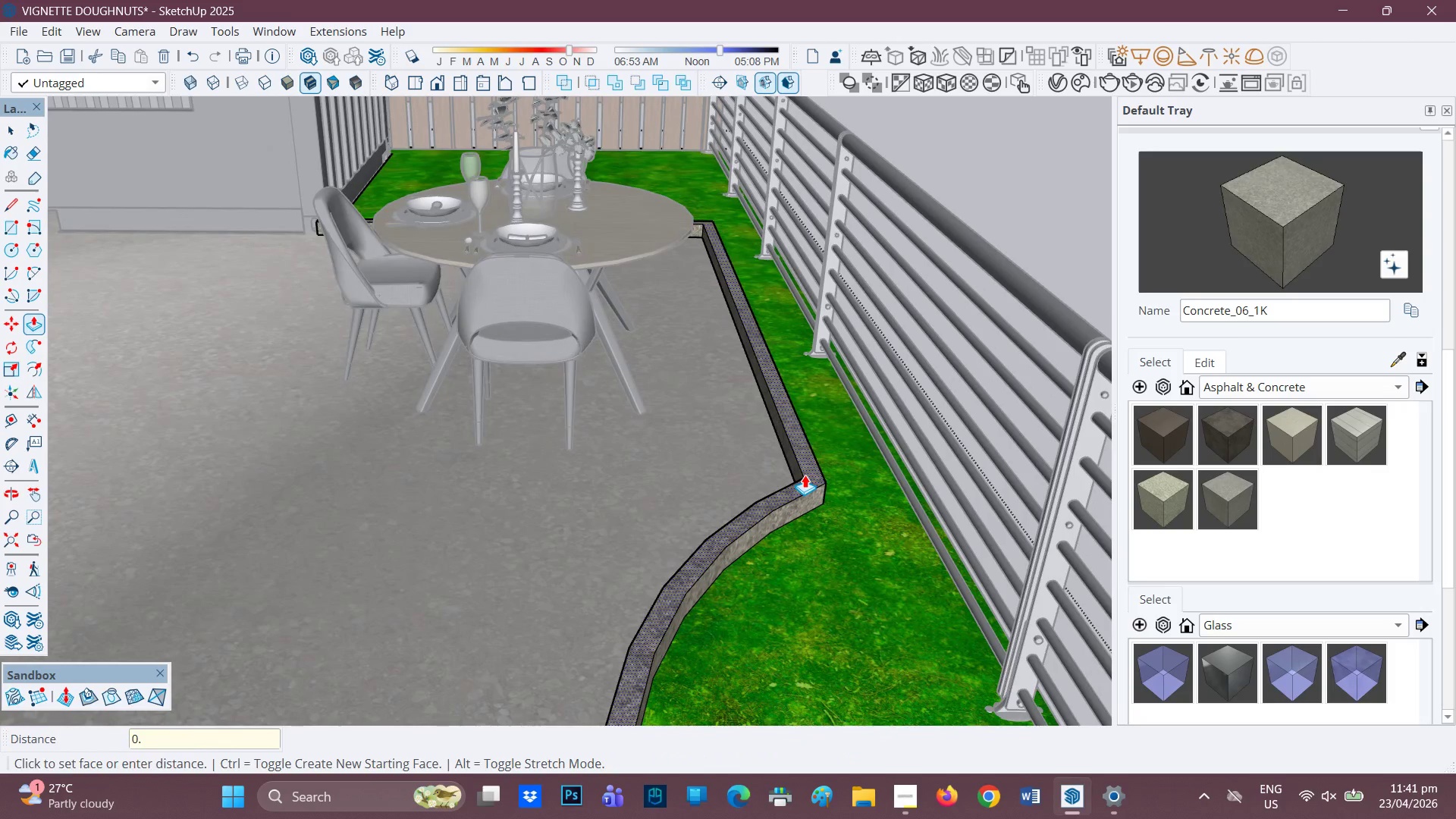 
key(2)
 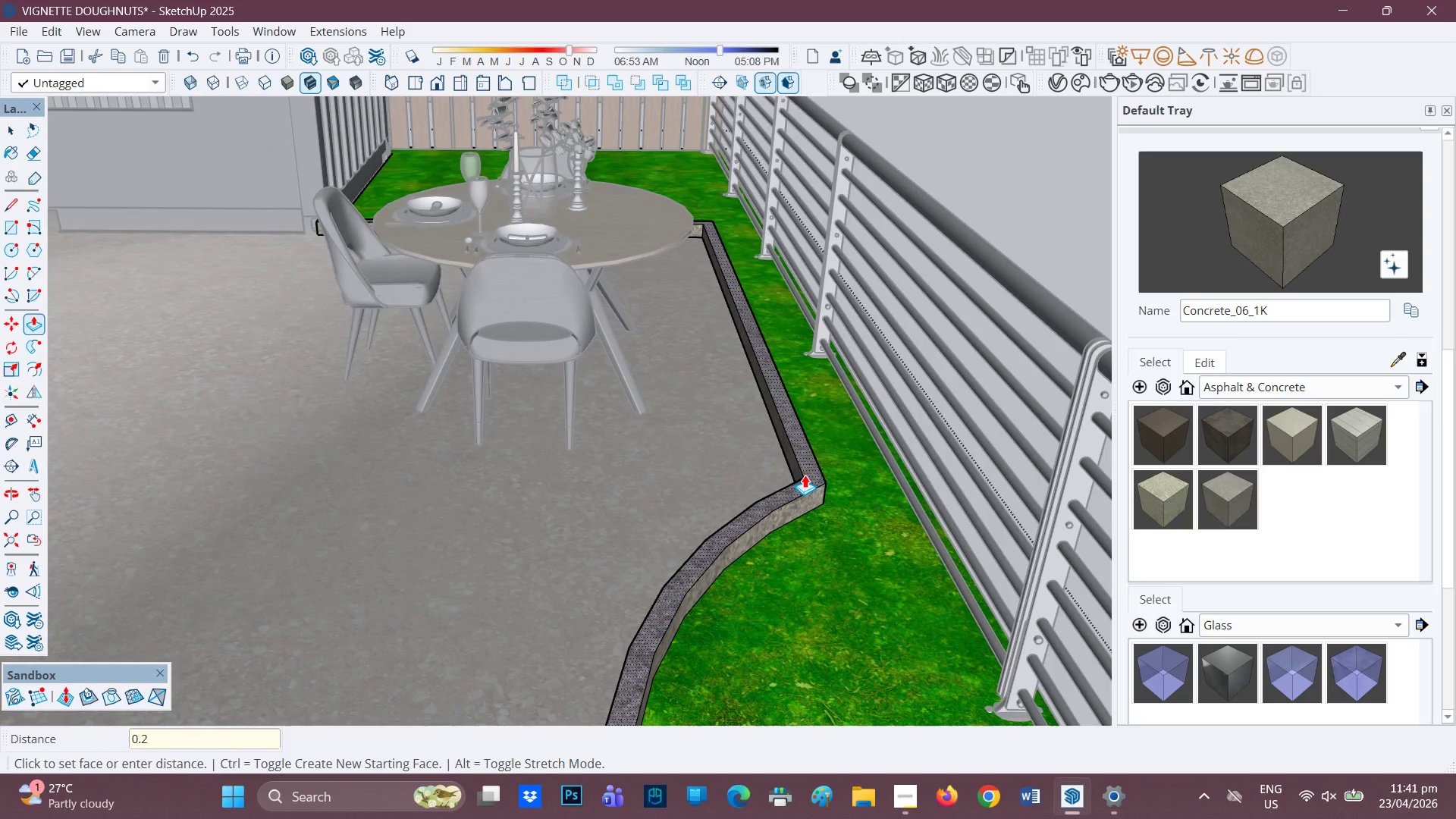 
key(Enter)
 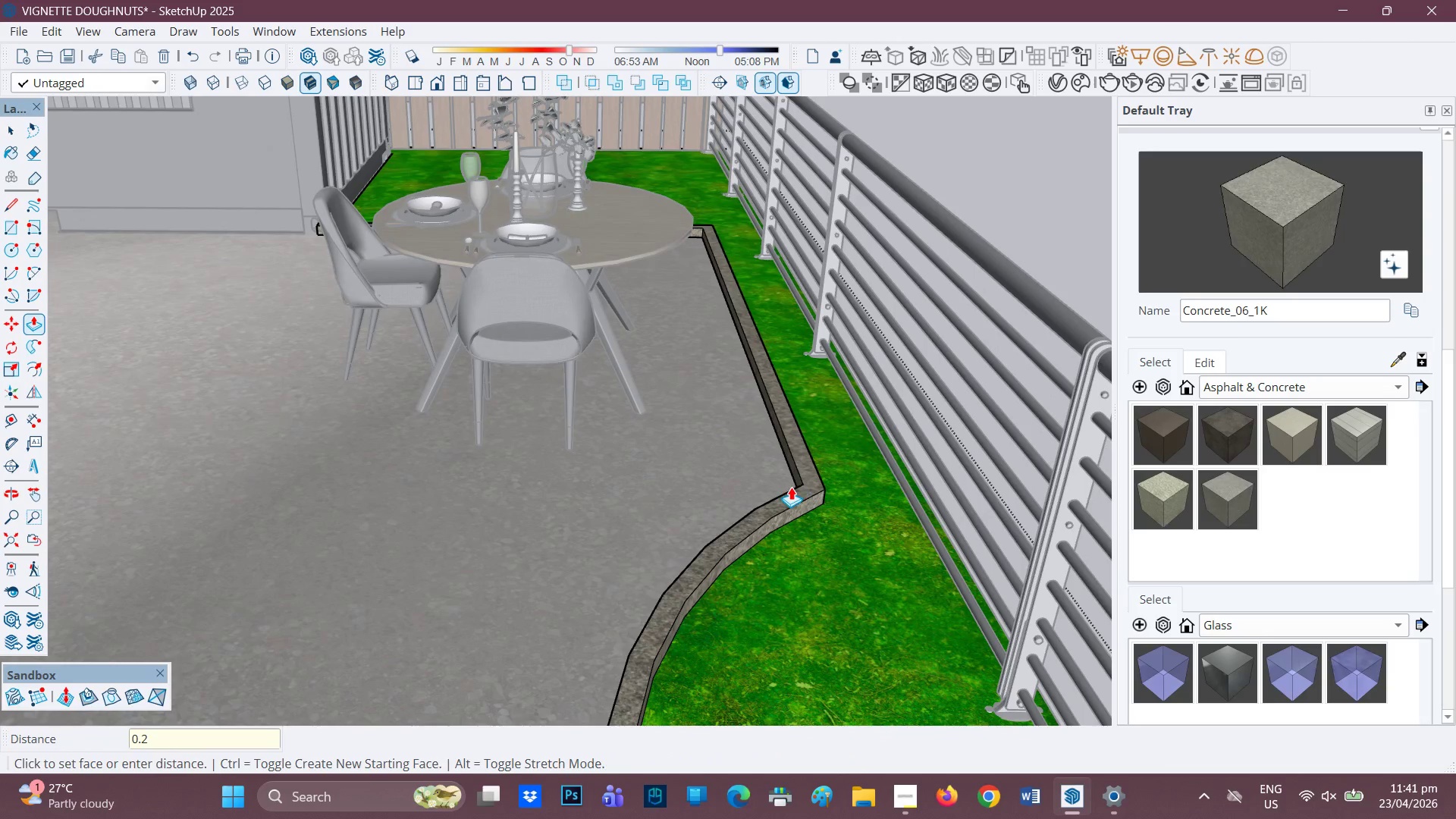 
scroll: coordinate [660, 561], scroll_direction: down, amount: 19.0
 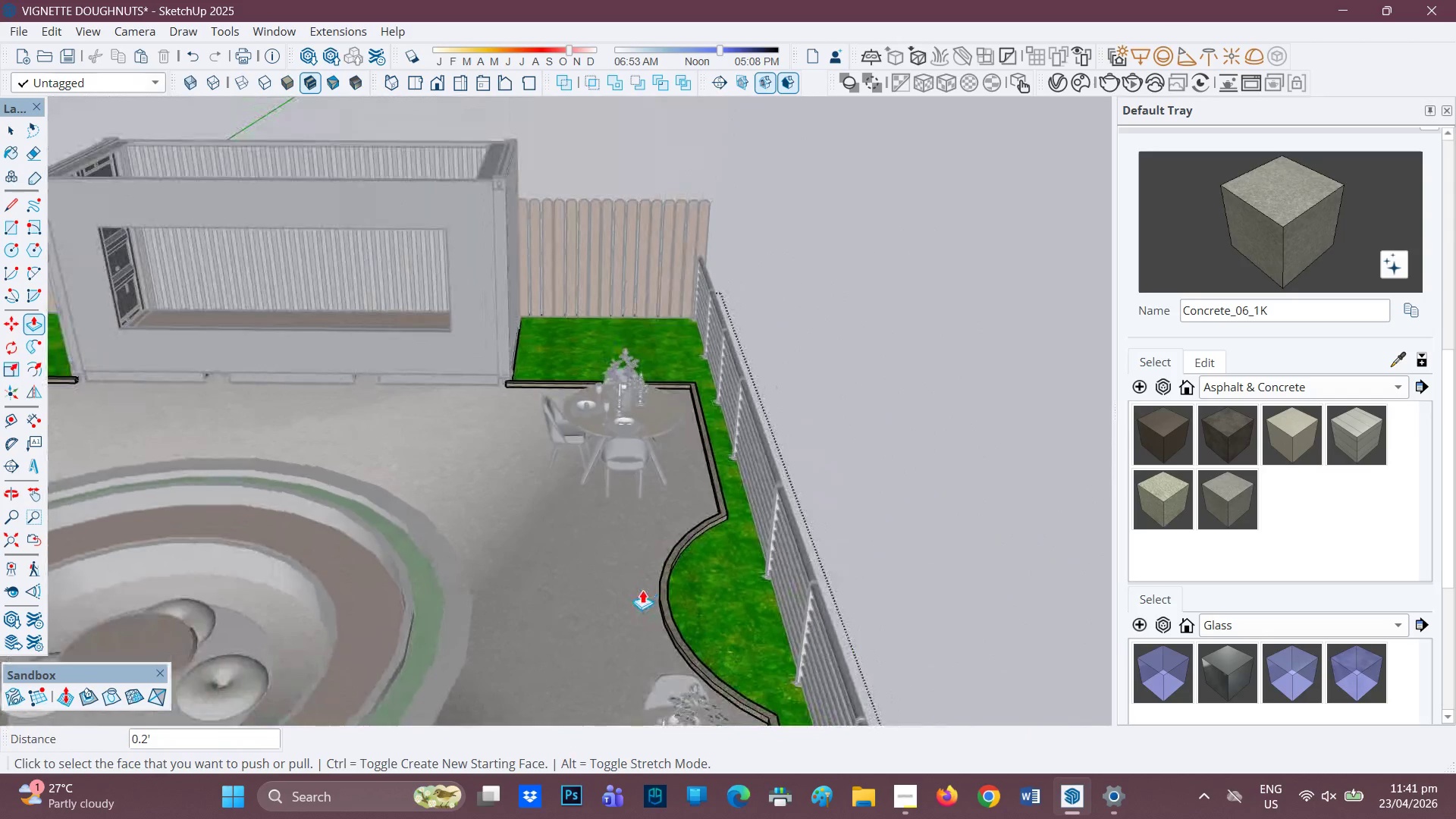 
key(H)
 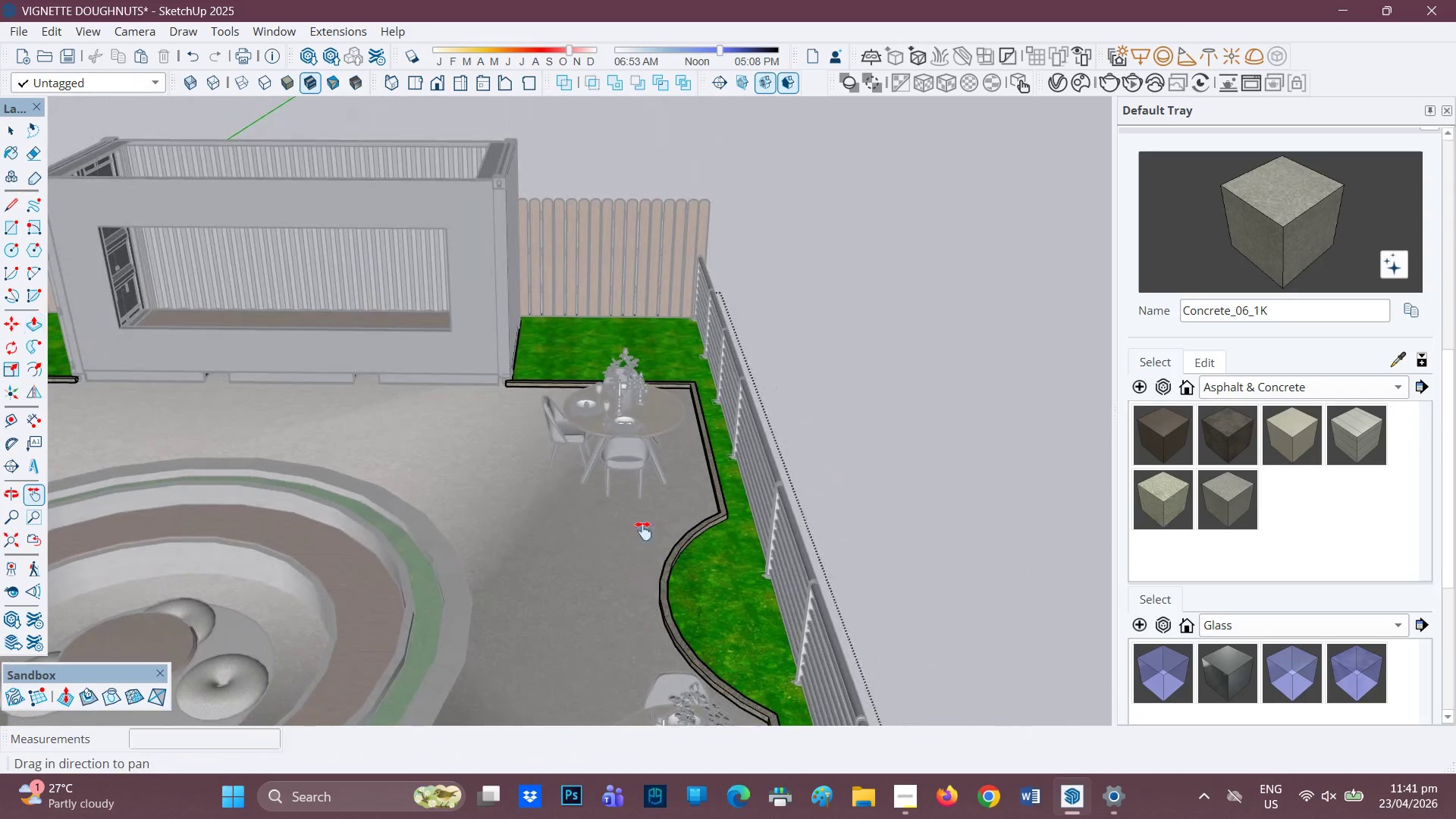 
left_click_drag(start_coordinate=[640, 581], to_coordinate=[594, 318])
 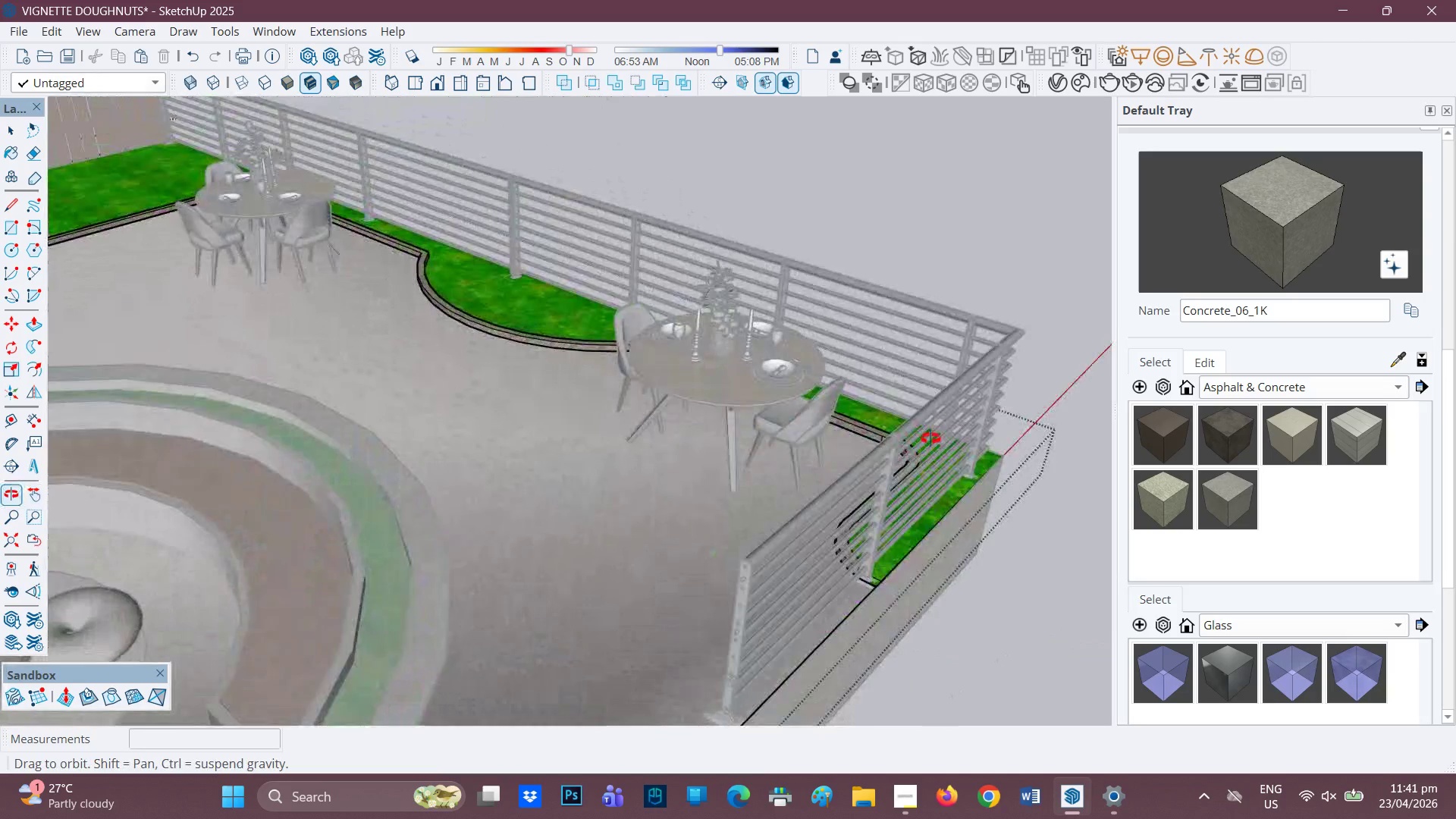 
scroll: coordinate [685, 590], scroll_direction: up, amount: 20.0
 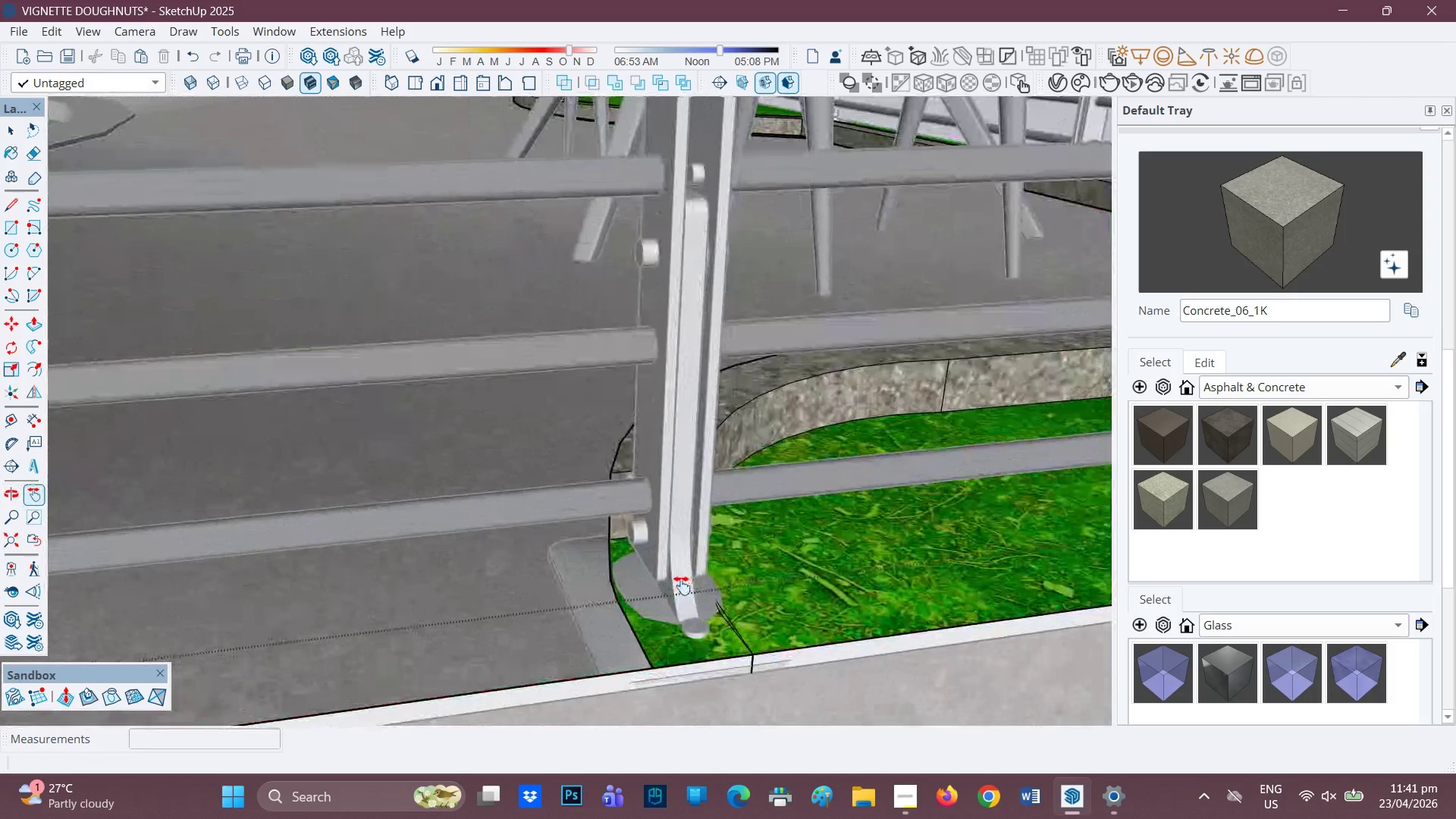 
key(Space)
 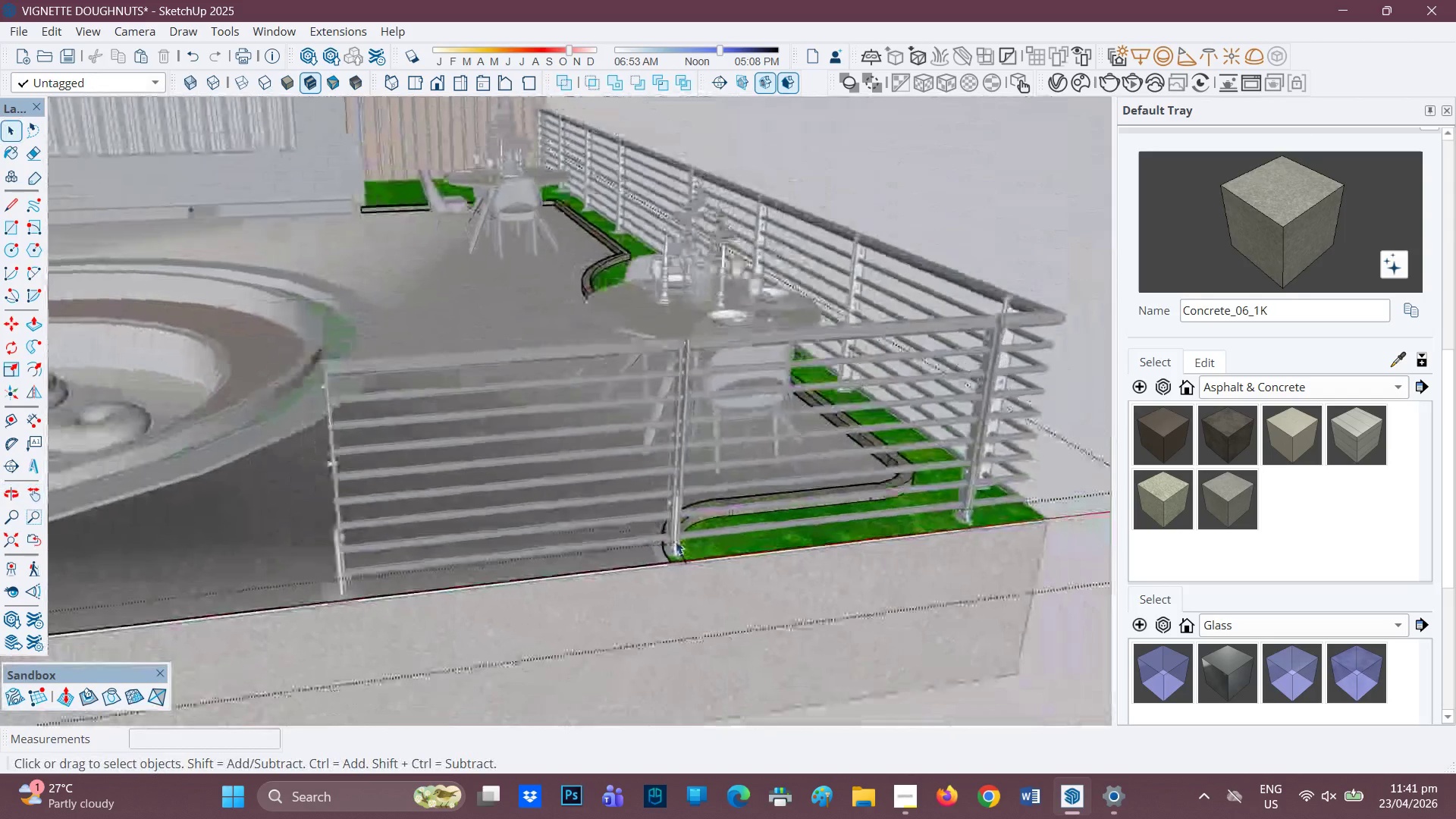 
key(Space)
 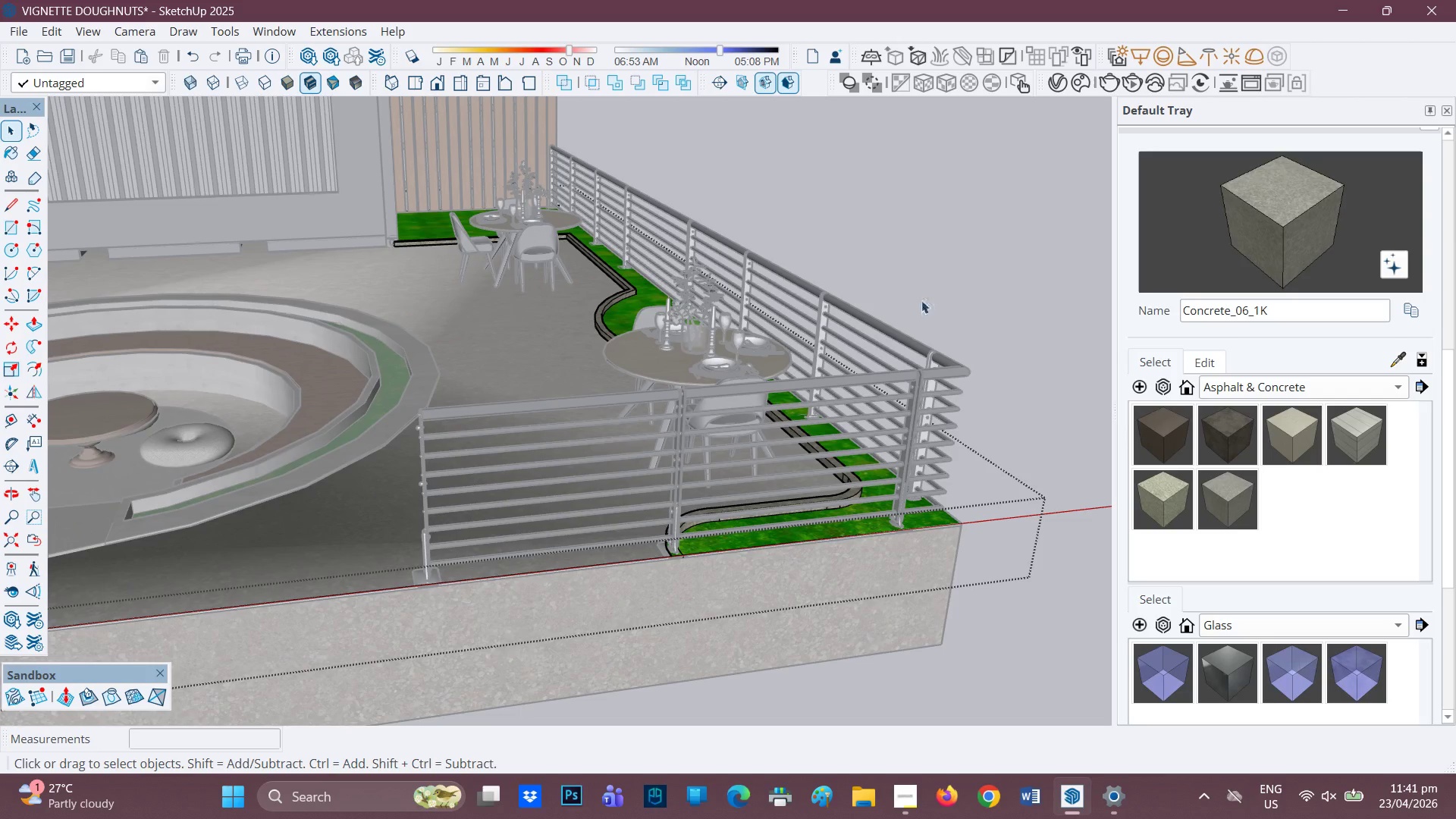 
scroll: coordinate [675, 538], scroll_direction: down, amount: 30.0
 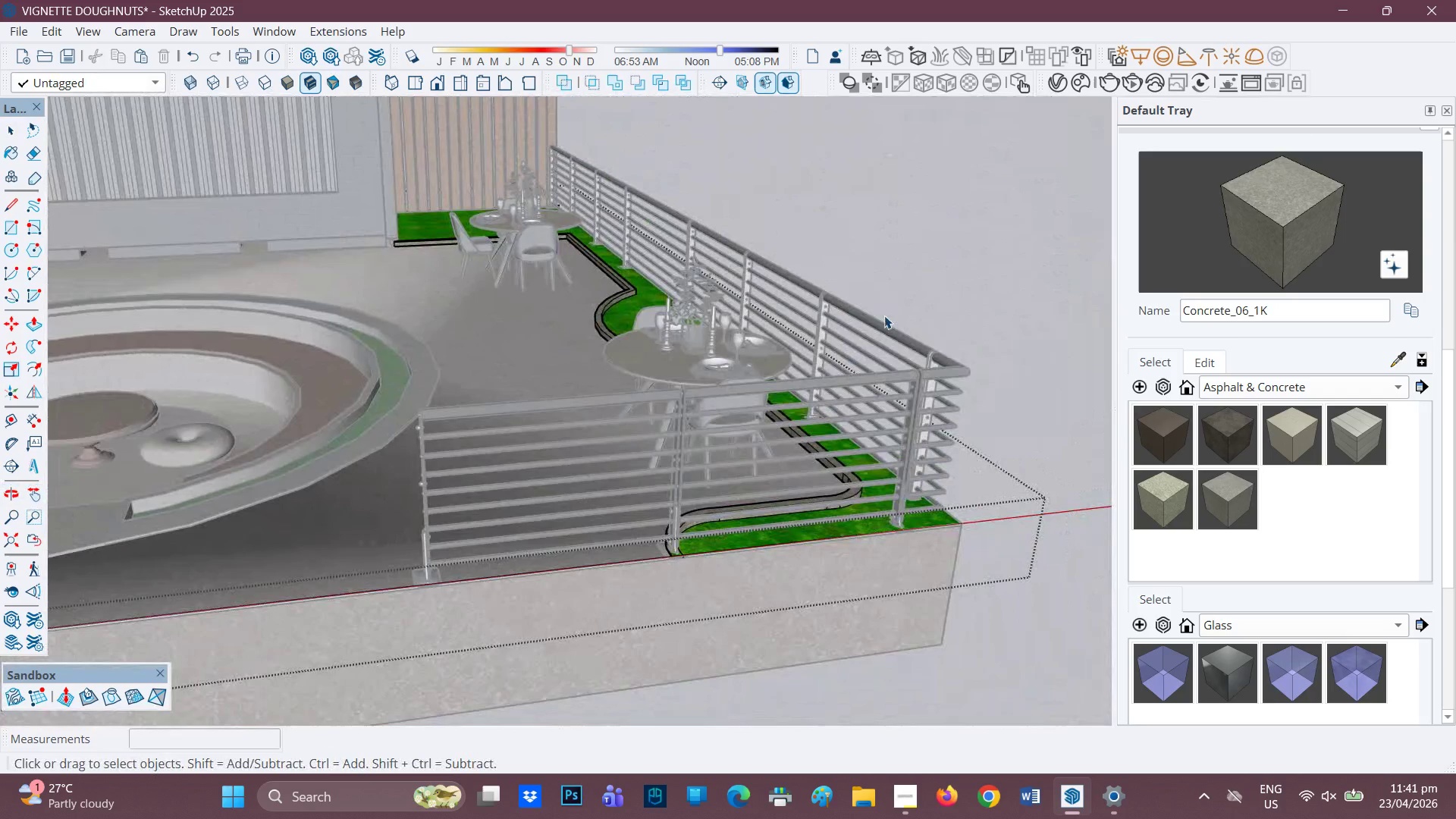 
left_click([929, 297])
 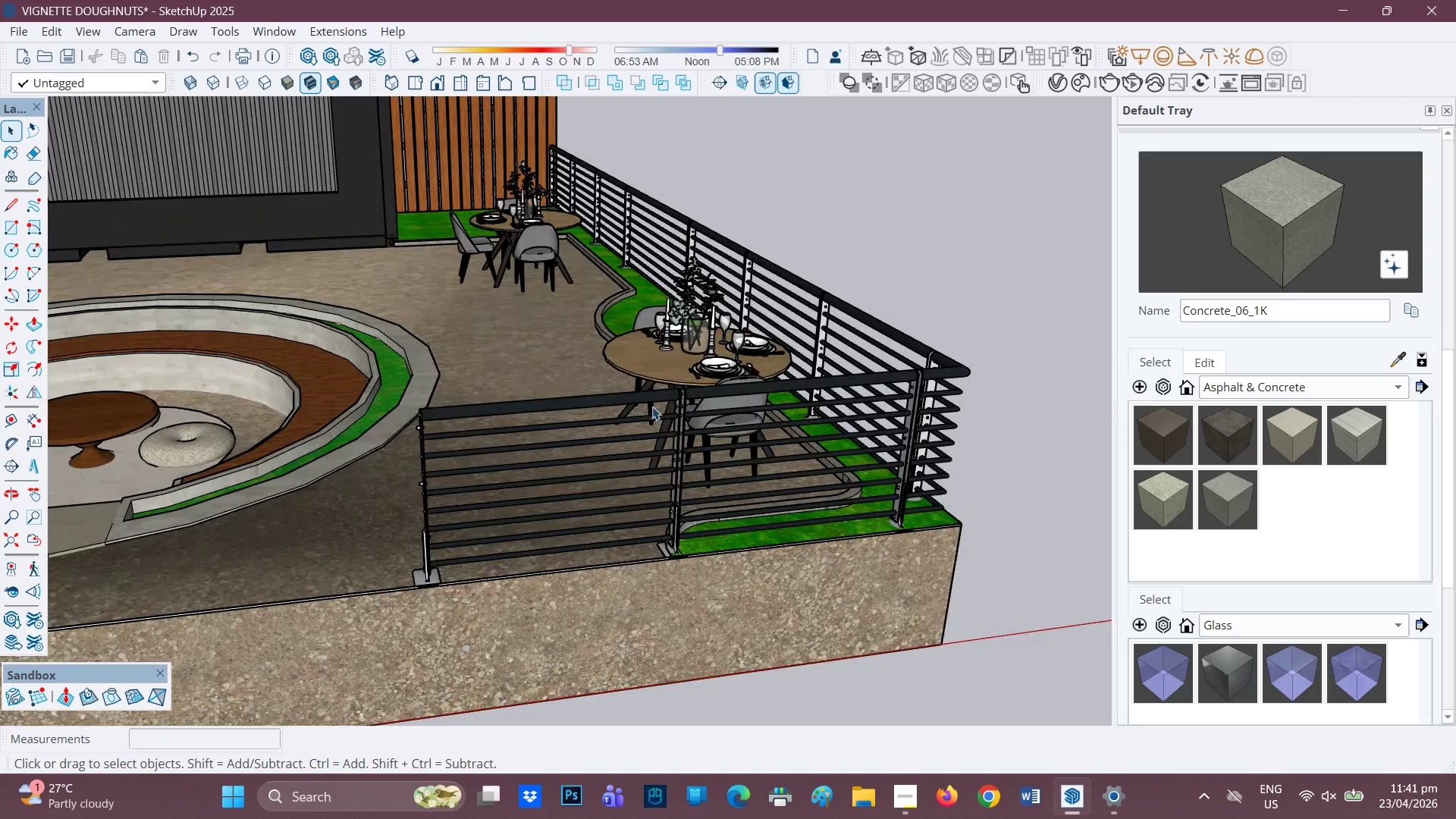 
left_click([670, 402])
 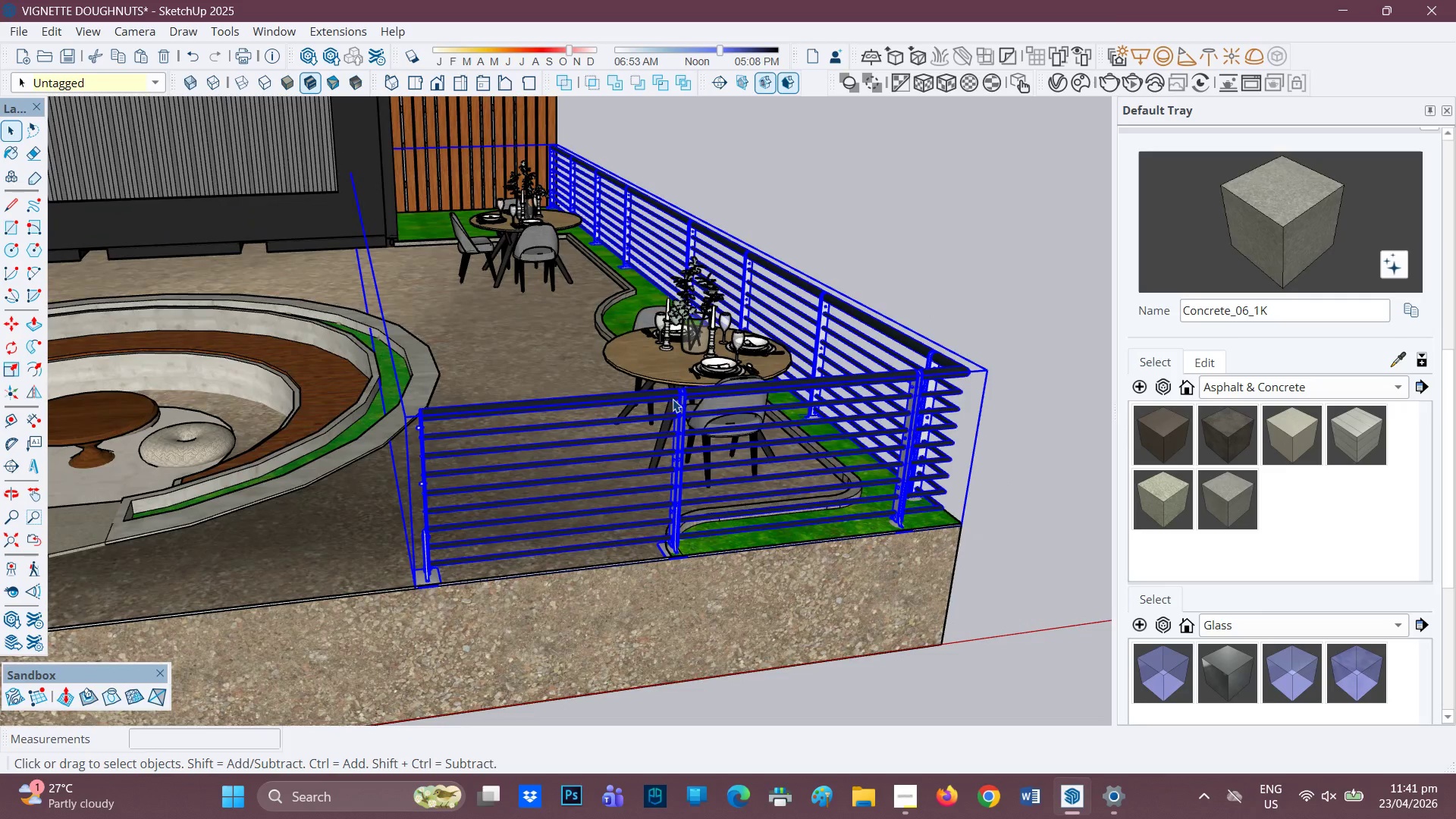 
key(H)
 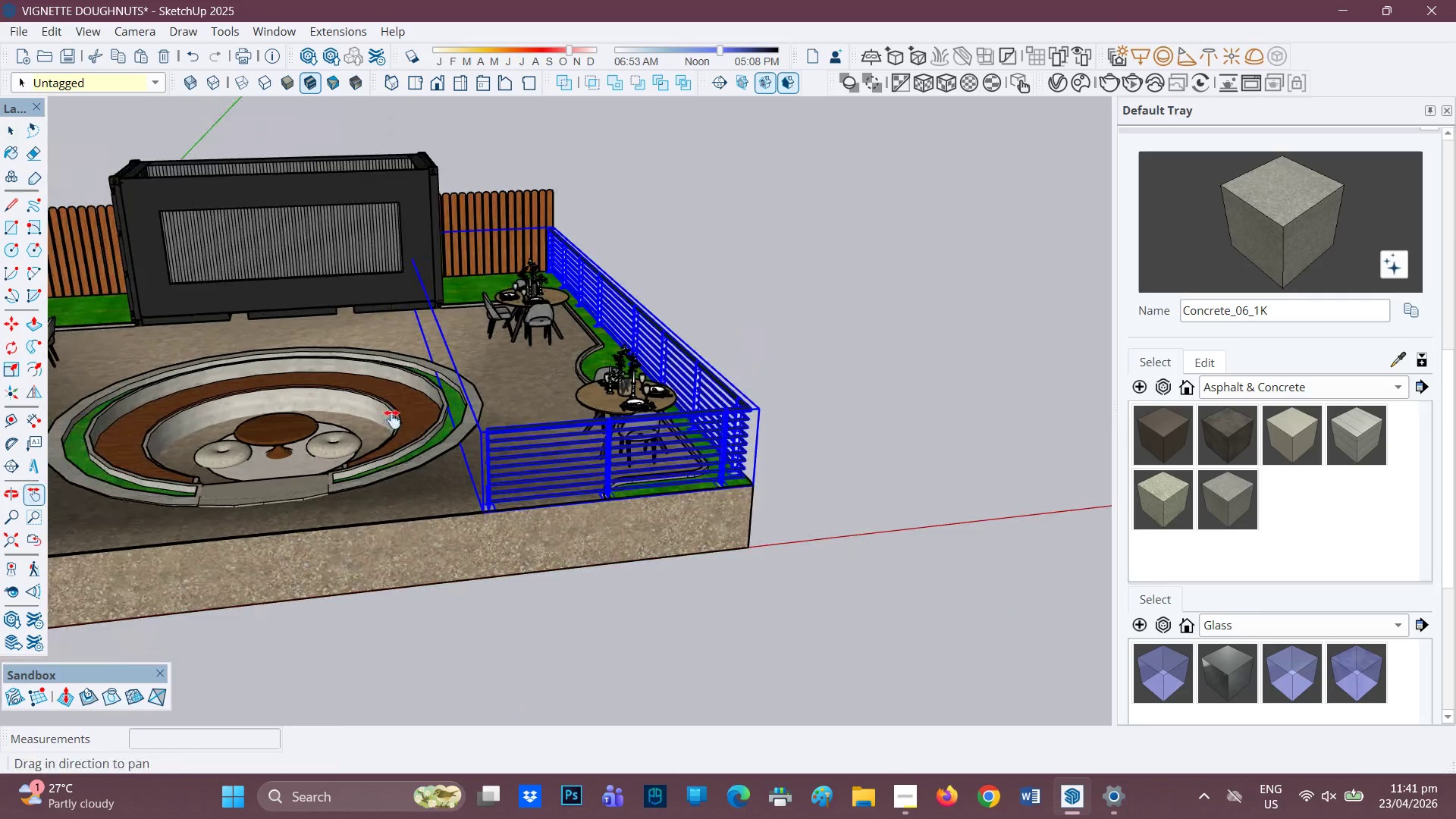 
left_click_drag(start_coordinate=[392, 418], to_coordinate=[753, 375])
 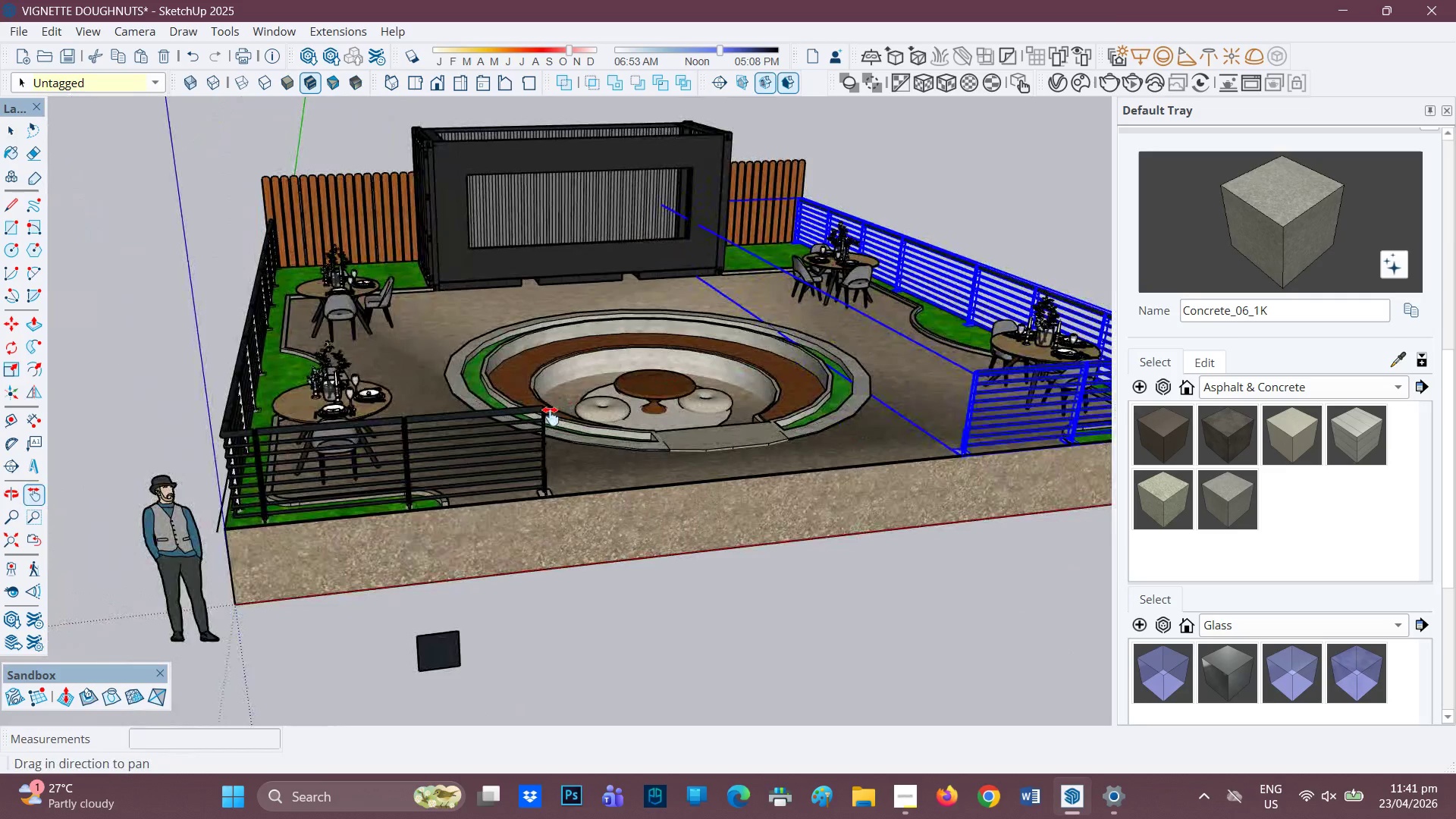 
scroll: coordinate [502, 463], scroll_direction: down, amount: 10.0
 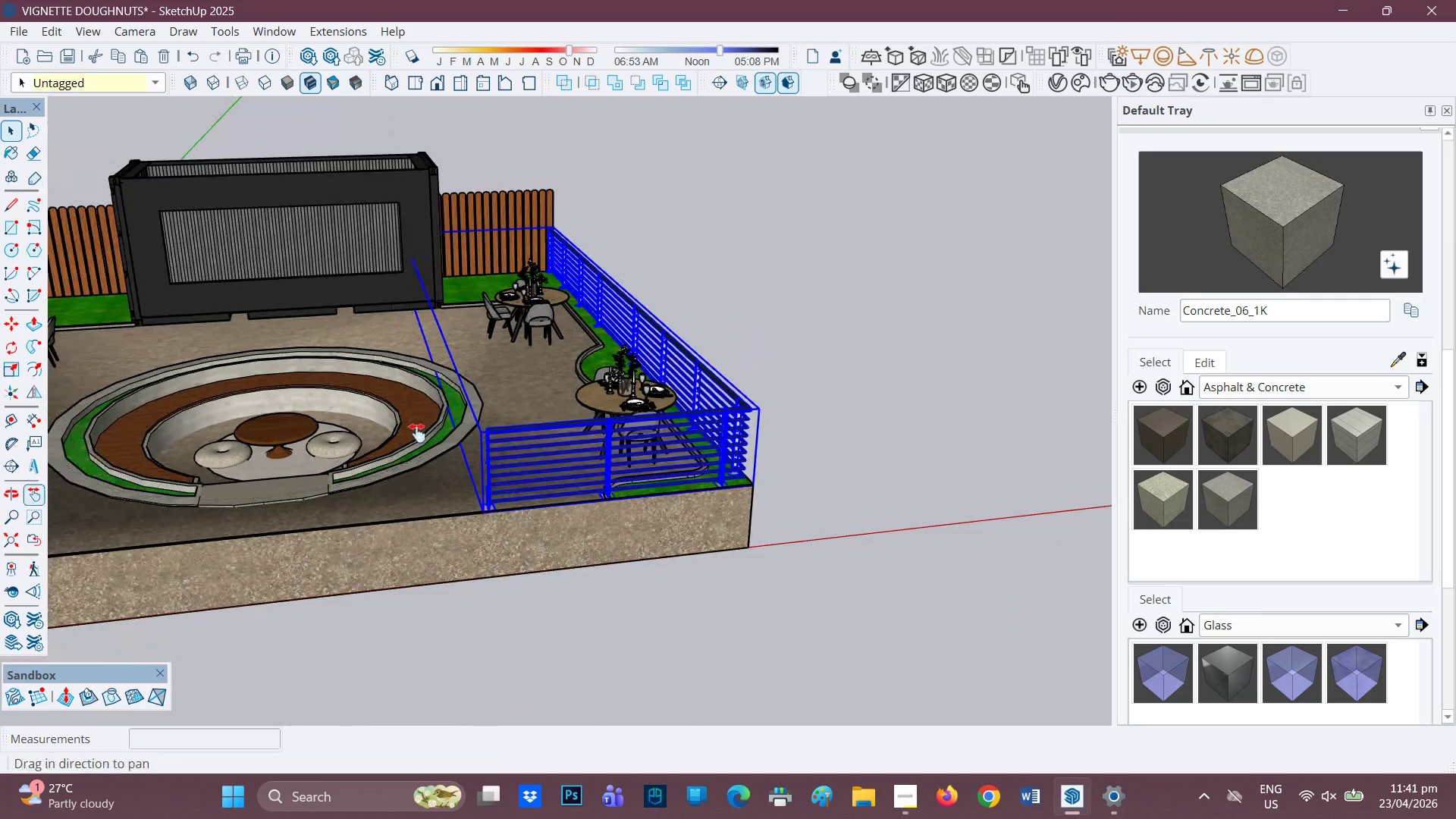 
hold_key(key=ShiftLeft, duration=1.7)
 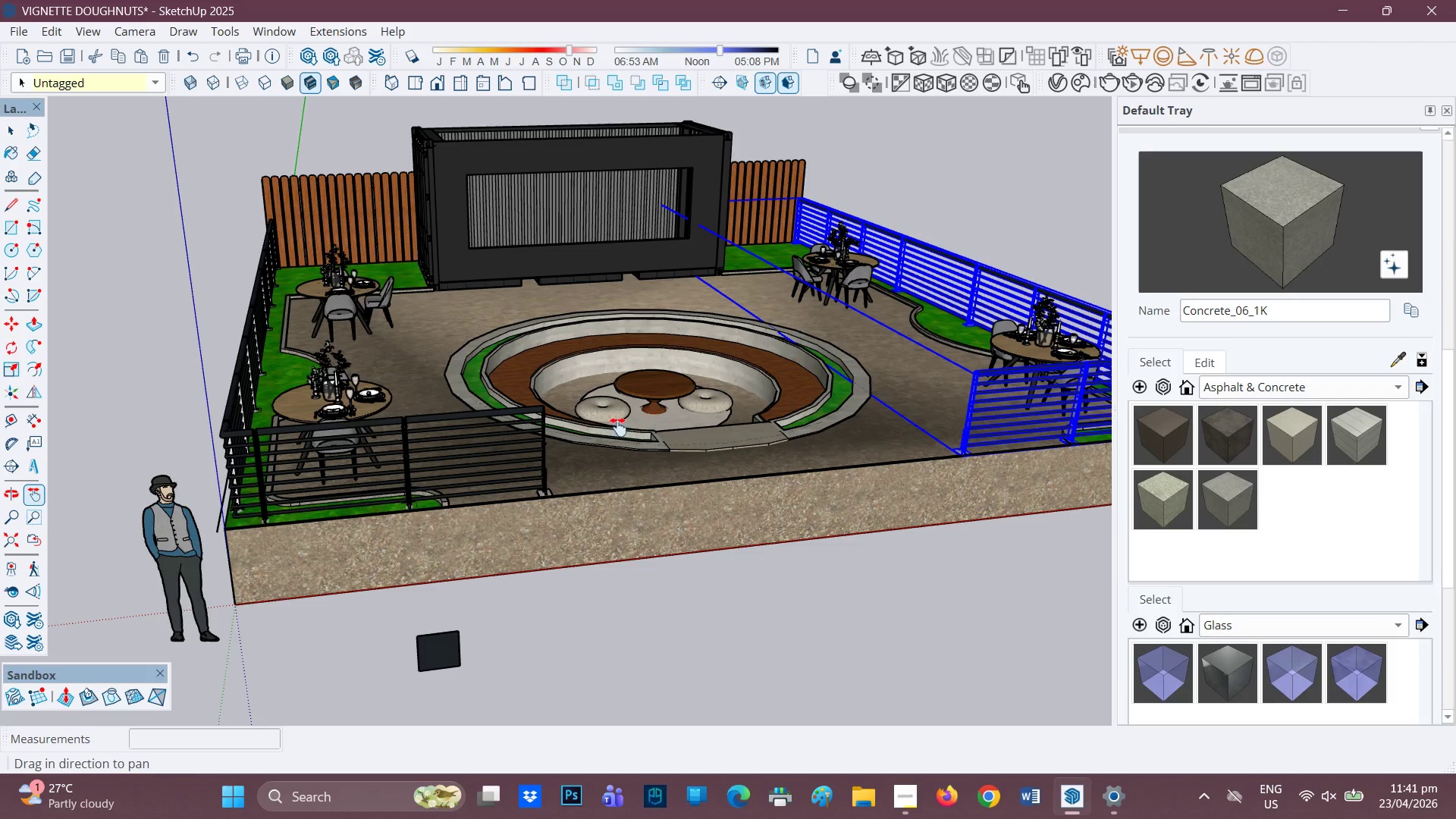 
key(Space)
 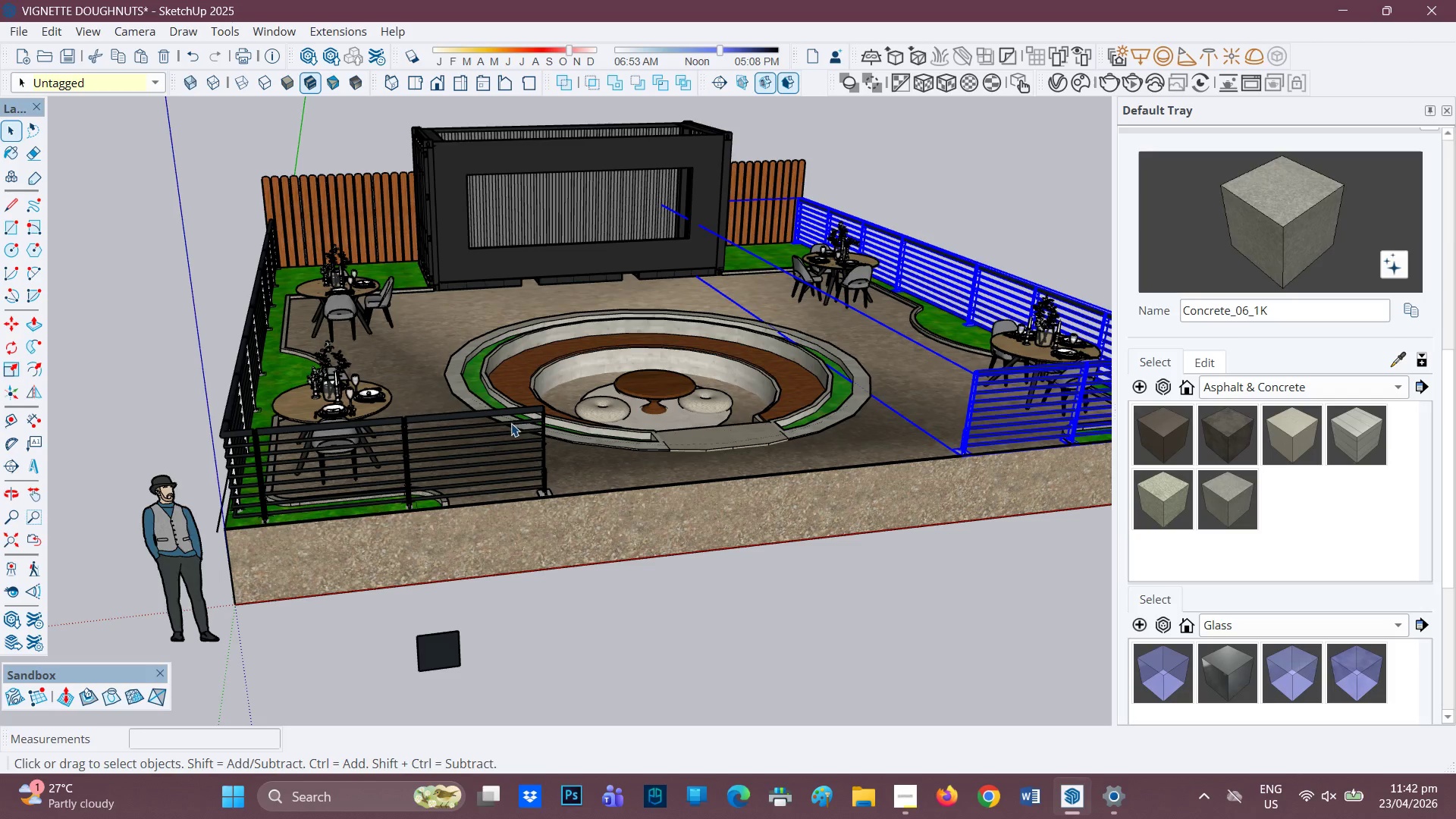 
hold_key(key=ShiftLeft, duration=2.14)
left_click([516, 417])
 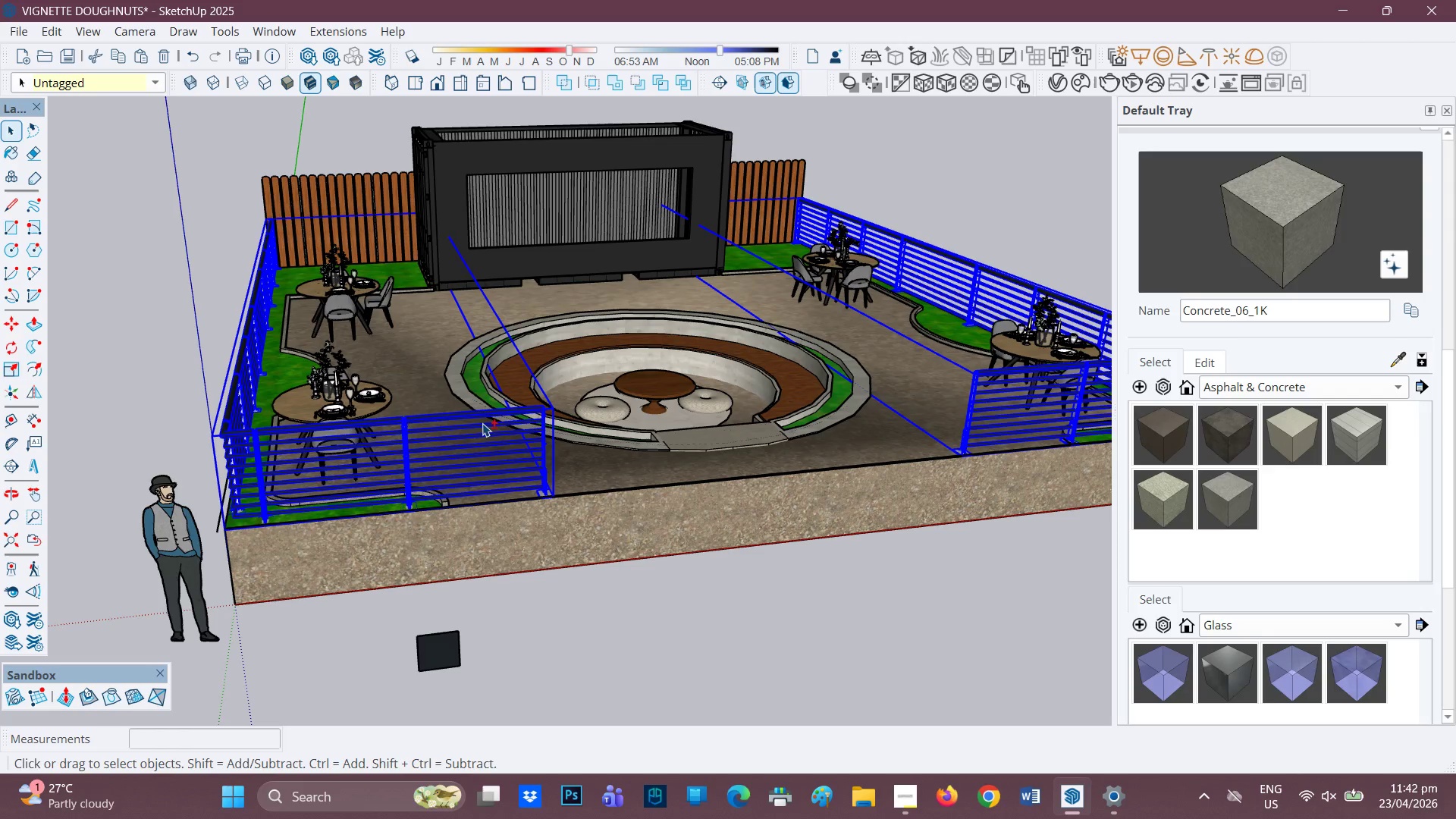 
scroll: coordinate [532, 507], scroll_direction: up, amount: 22.0
 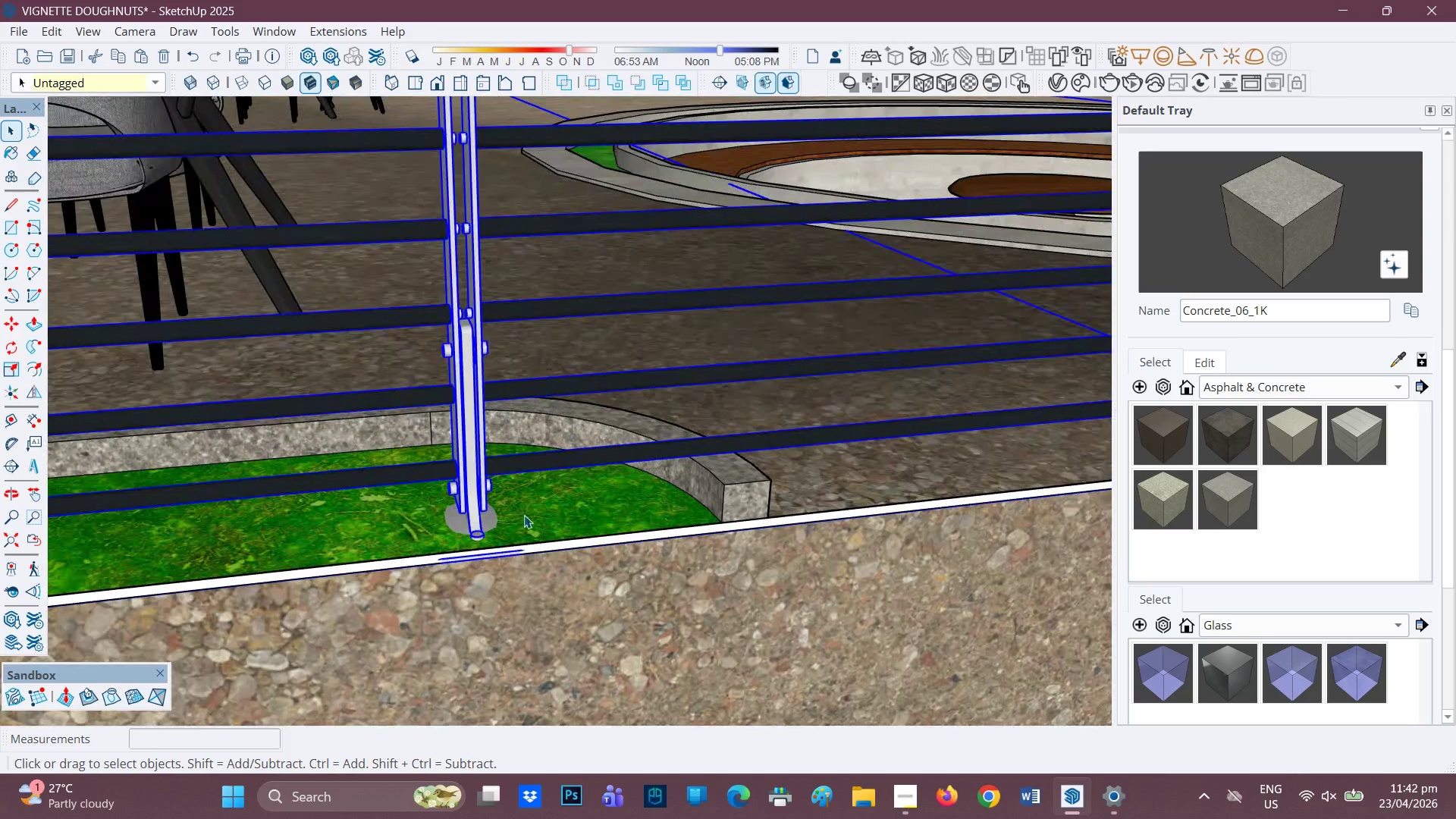 
key(M)
 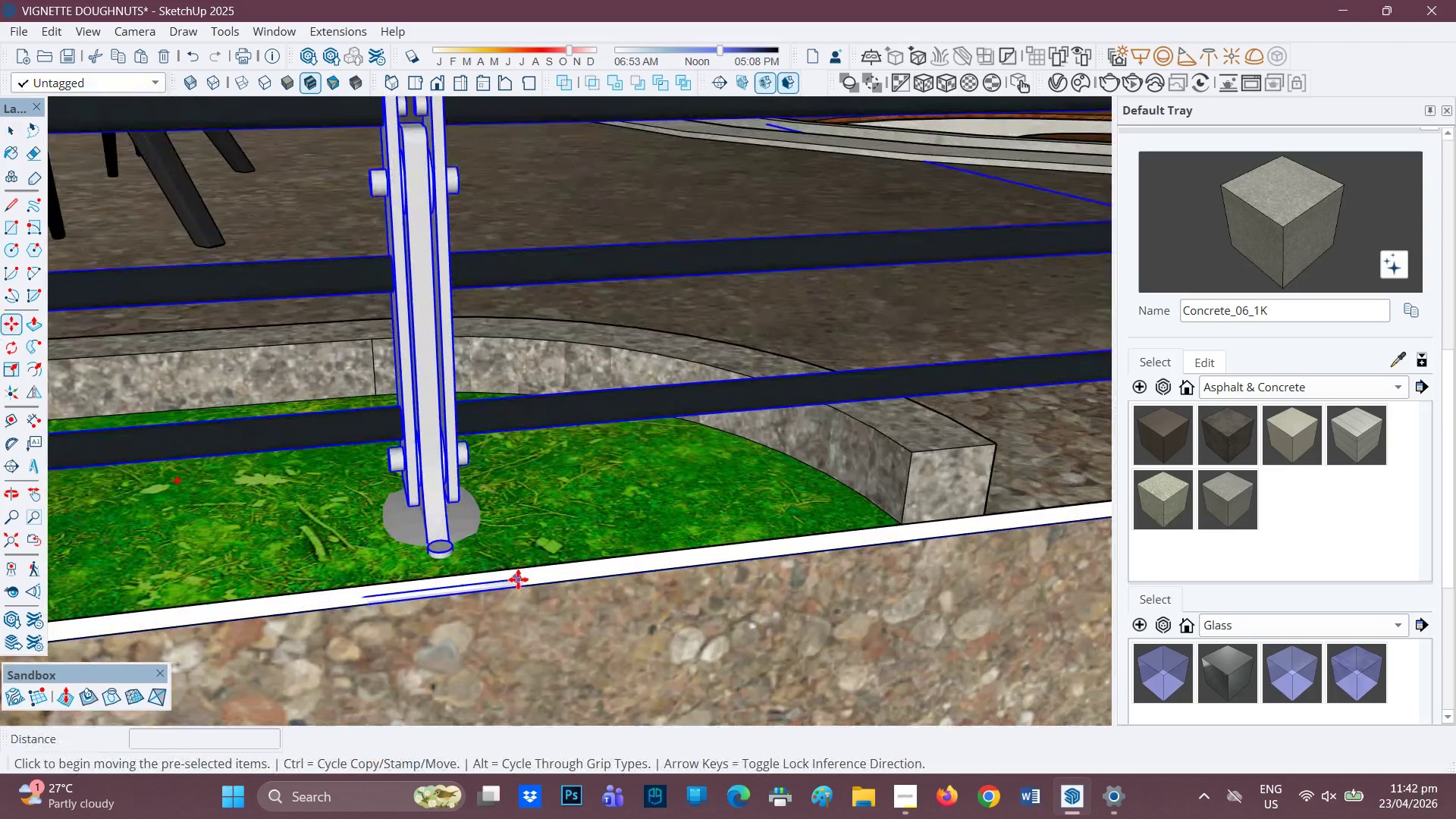 
scroll: coordinate [504, 528], scroll_direction: up, amount: 6.0
 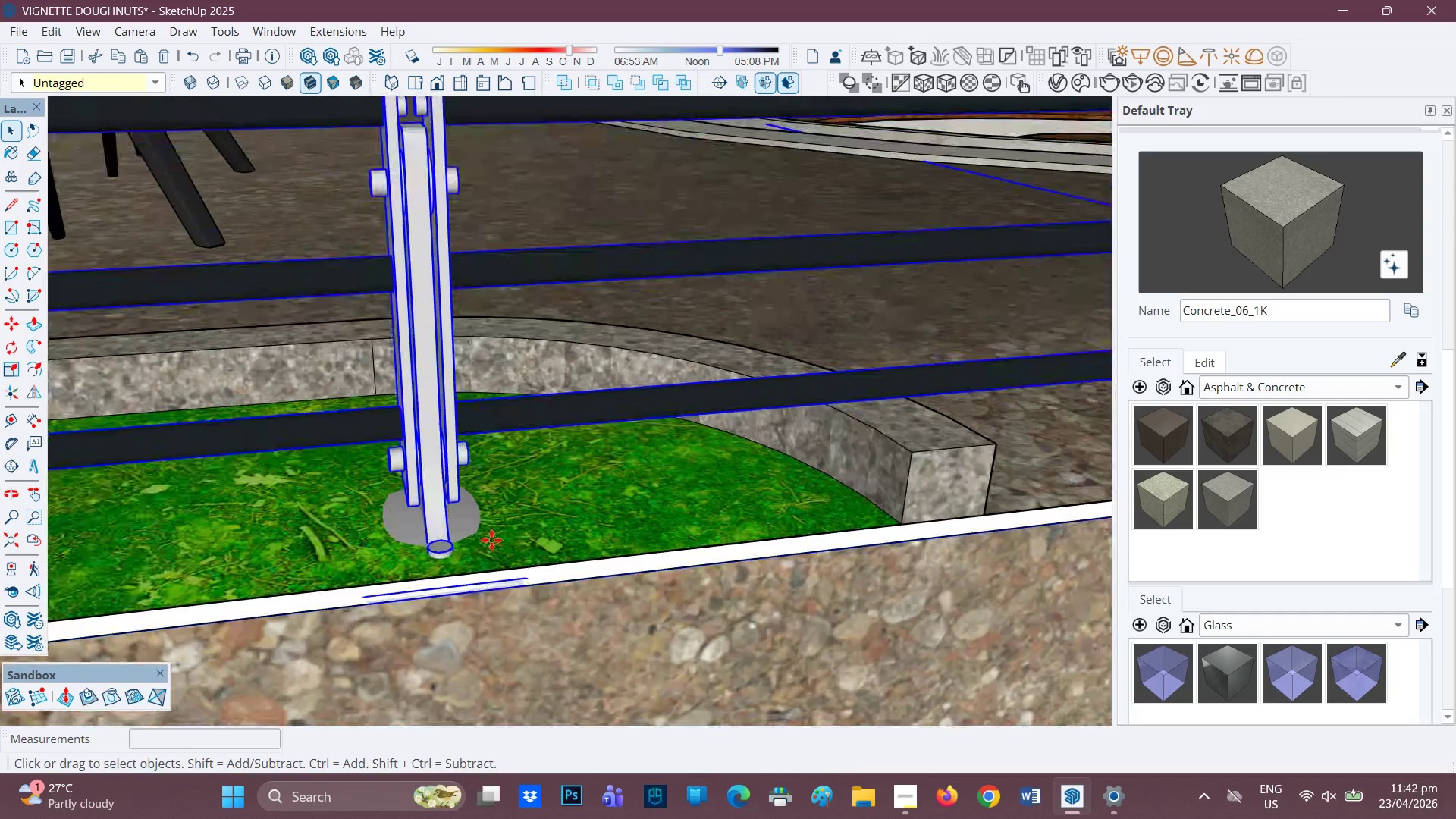 
left_click([518, 579])
 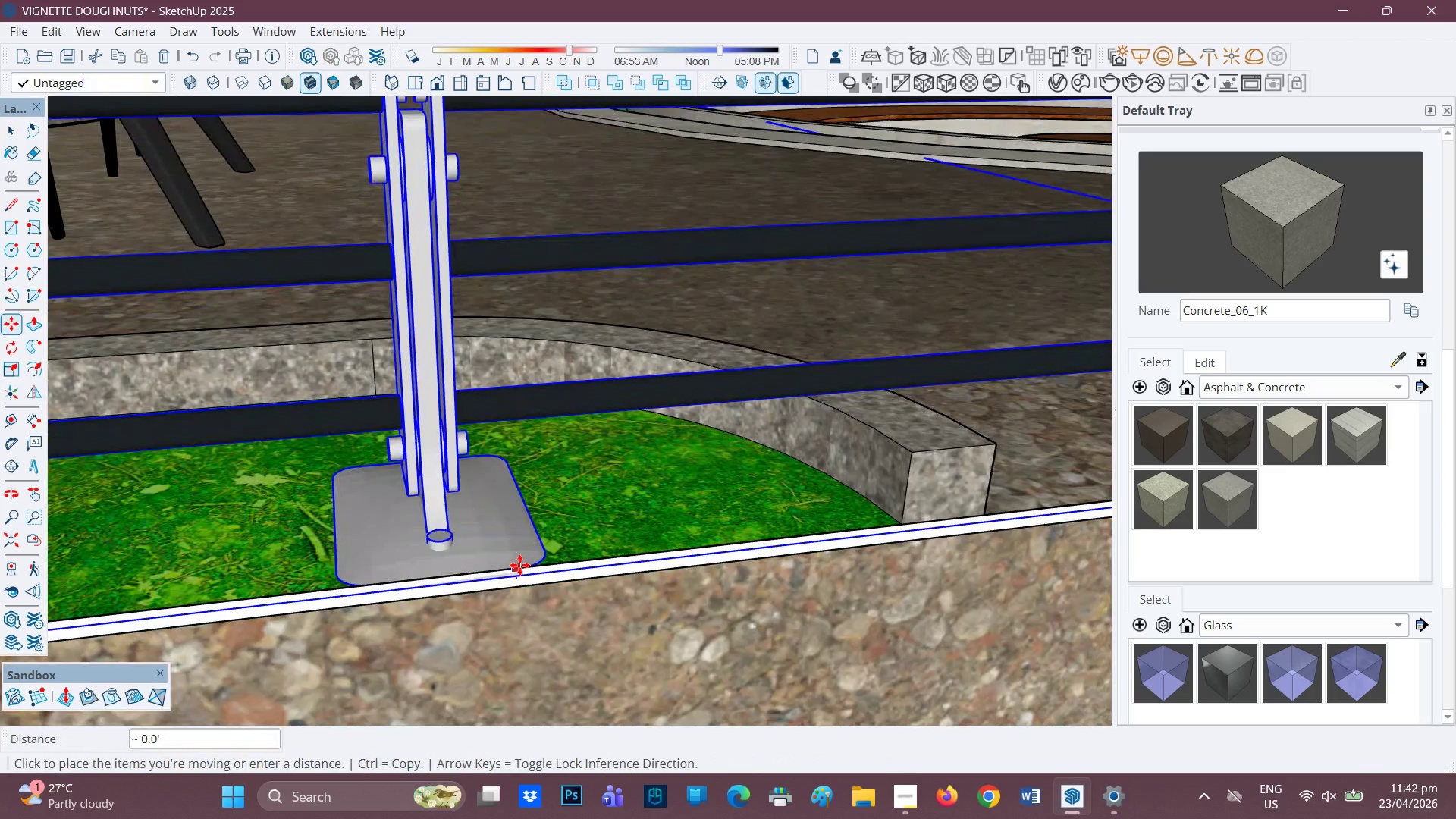 
left_click([519, 565])
 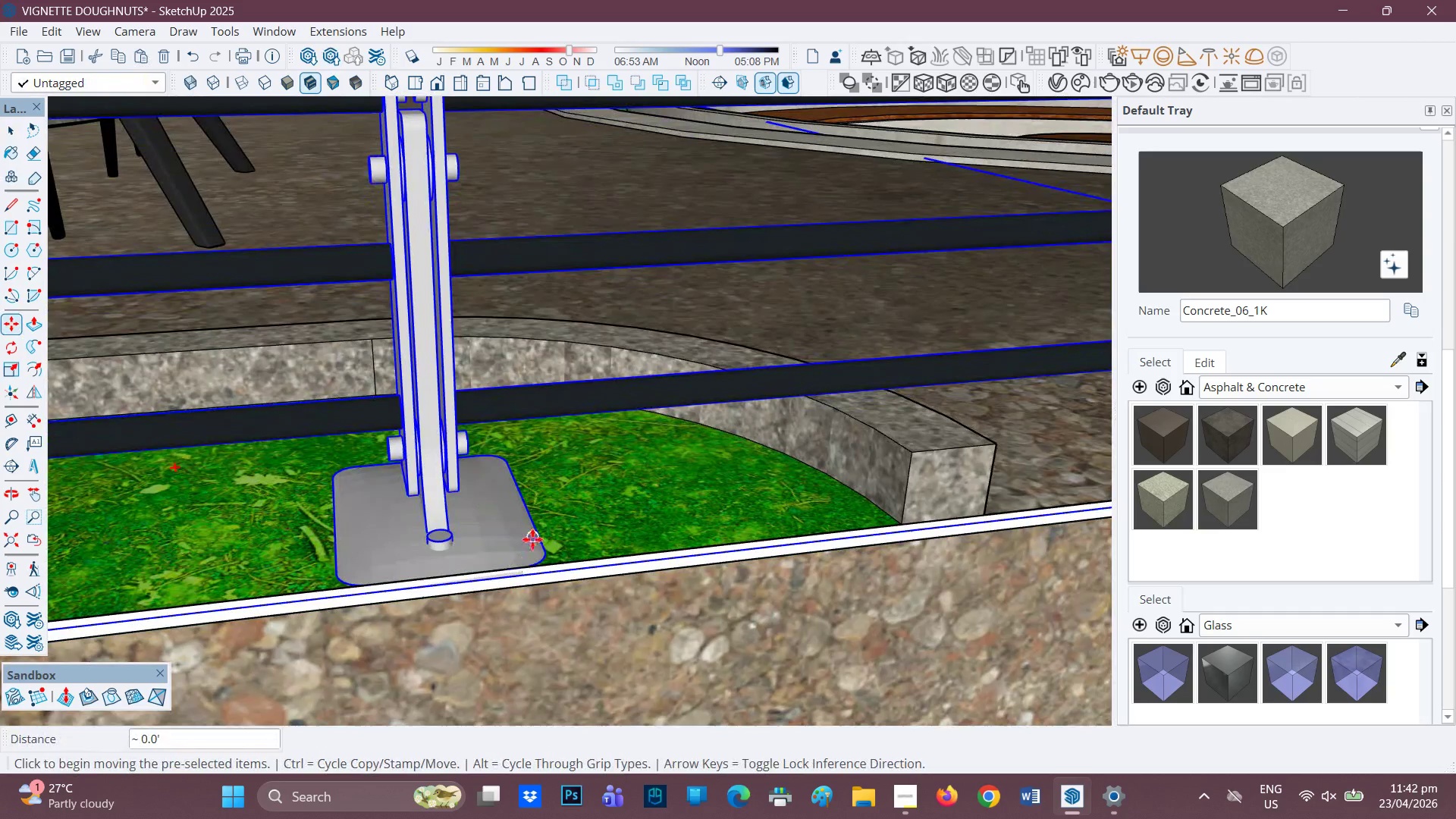 
key(H)
 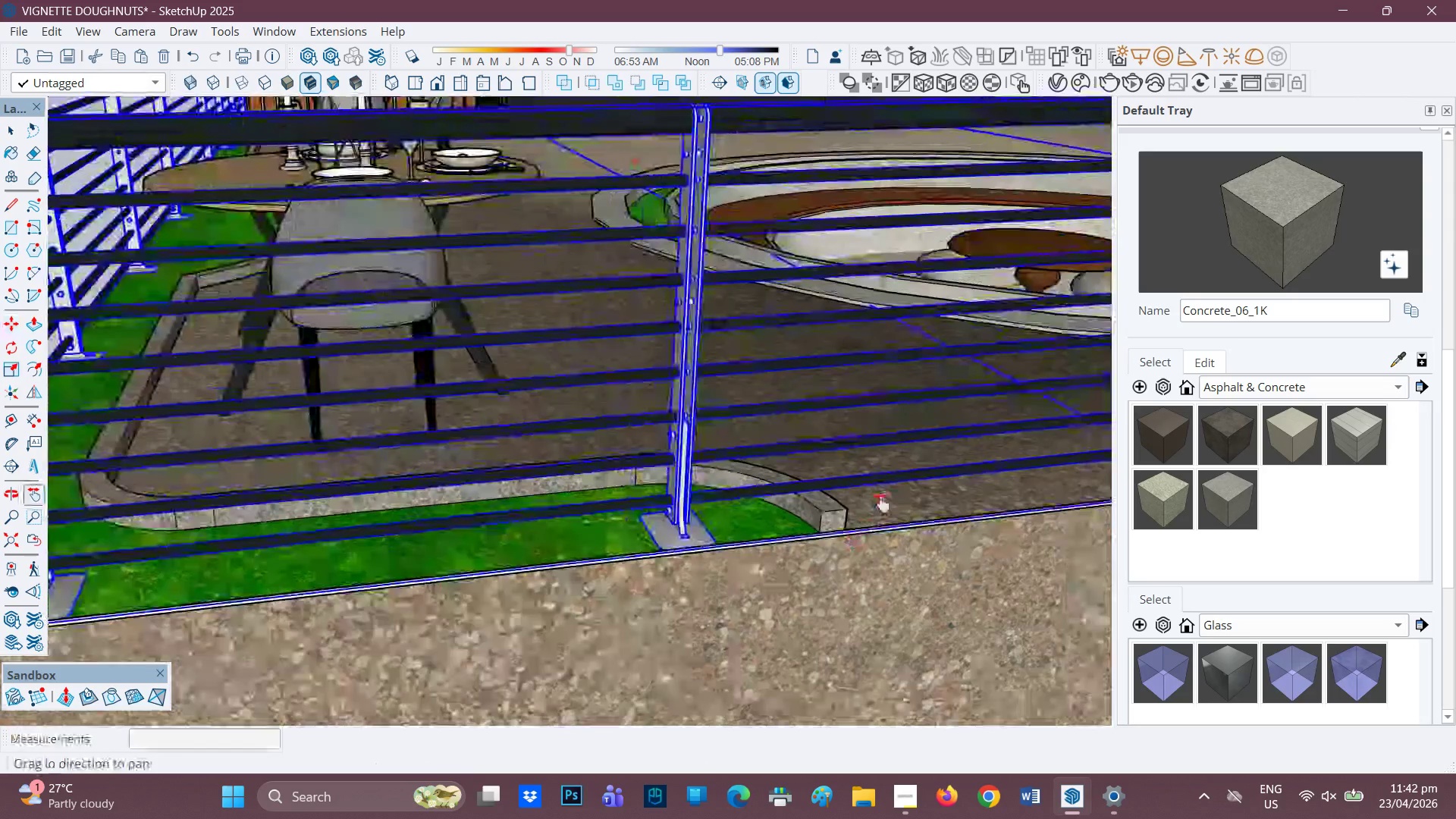 
scroll: coordinate [850, 543], scroll_direction: down, amount: 24.0
 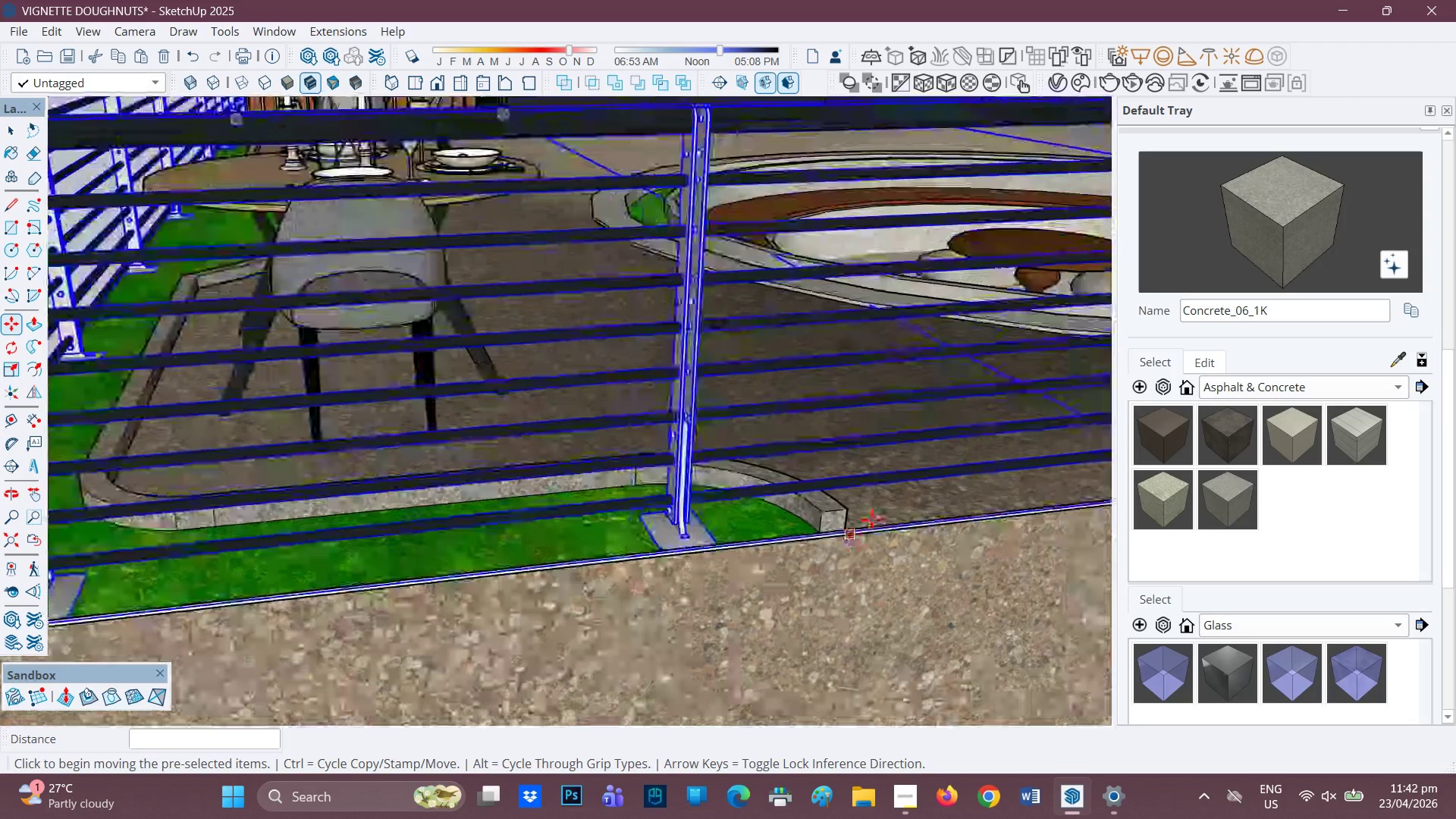 
left_click_drag(start_coordinate=[885, 501], to_coordinate=[491, 535])
 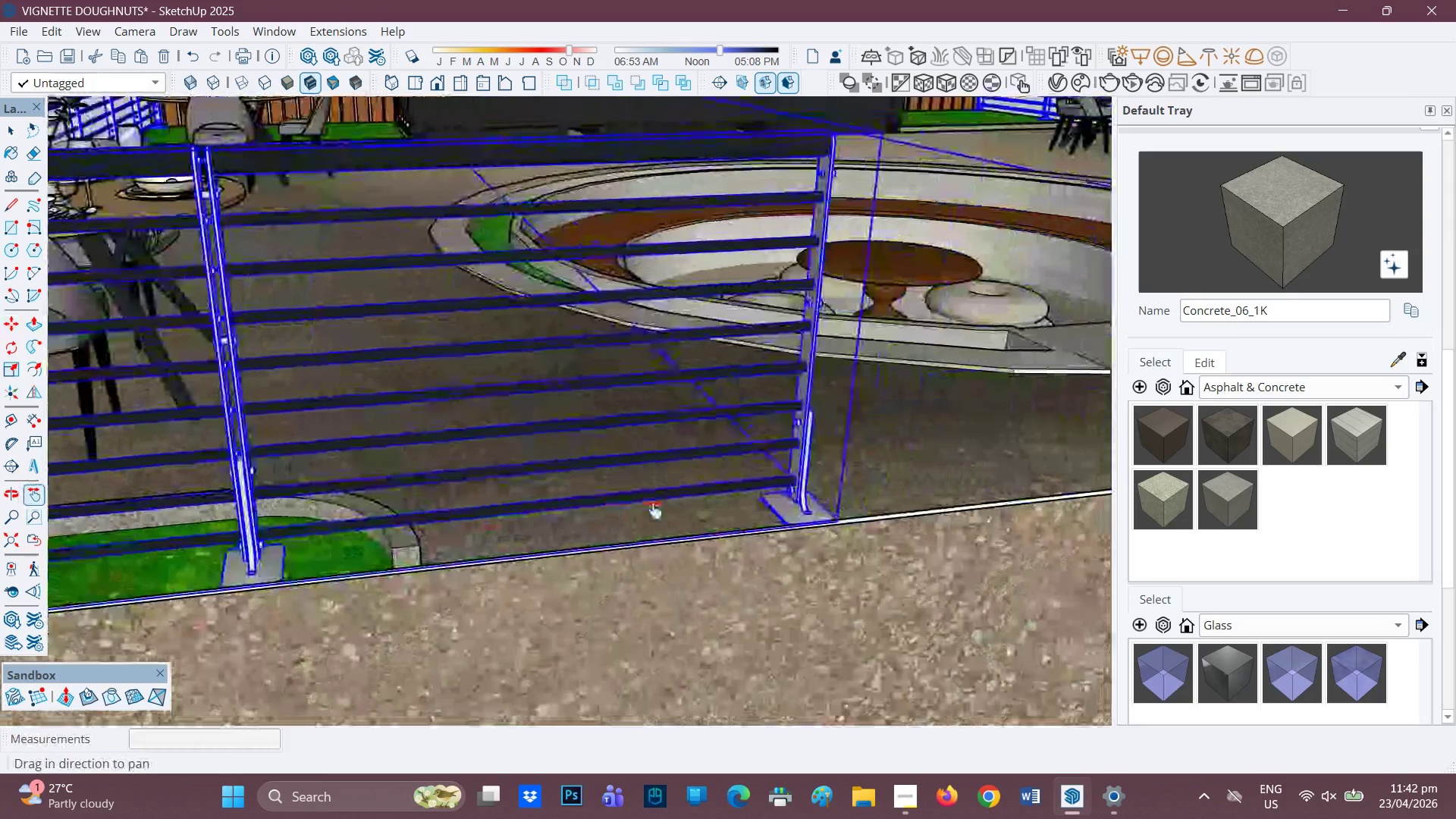 
key(Space)
 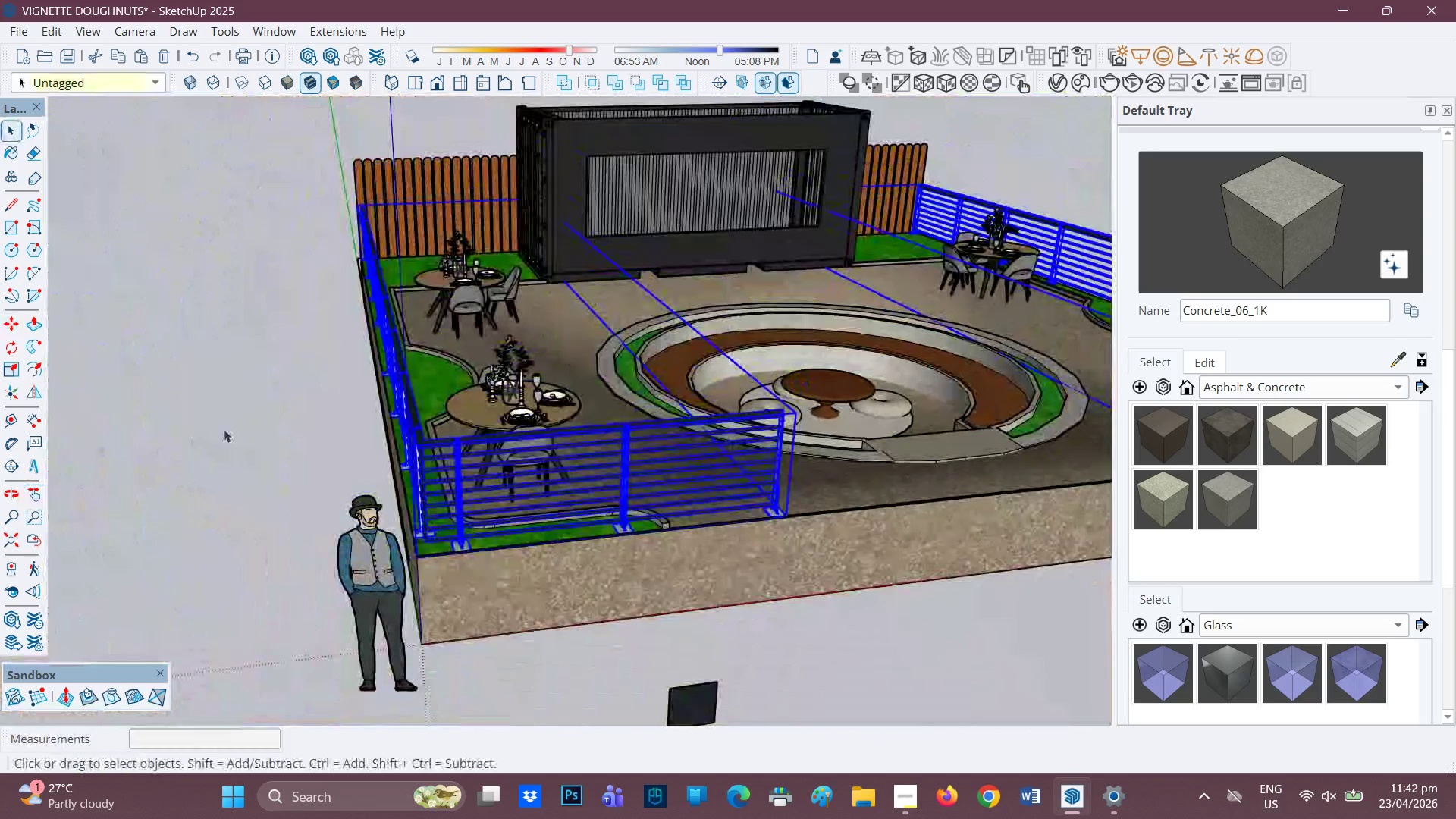 
scroll: coordinate [808, 519], scroll_direction: down, amount: 16.0
 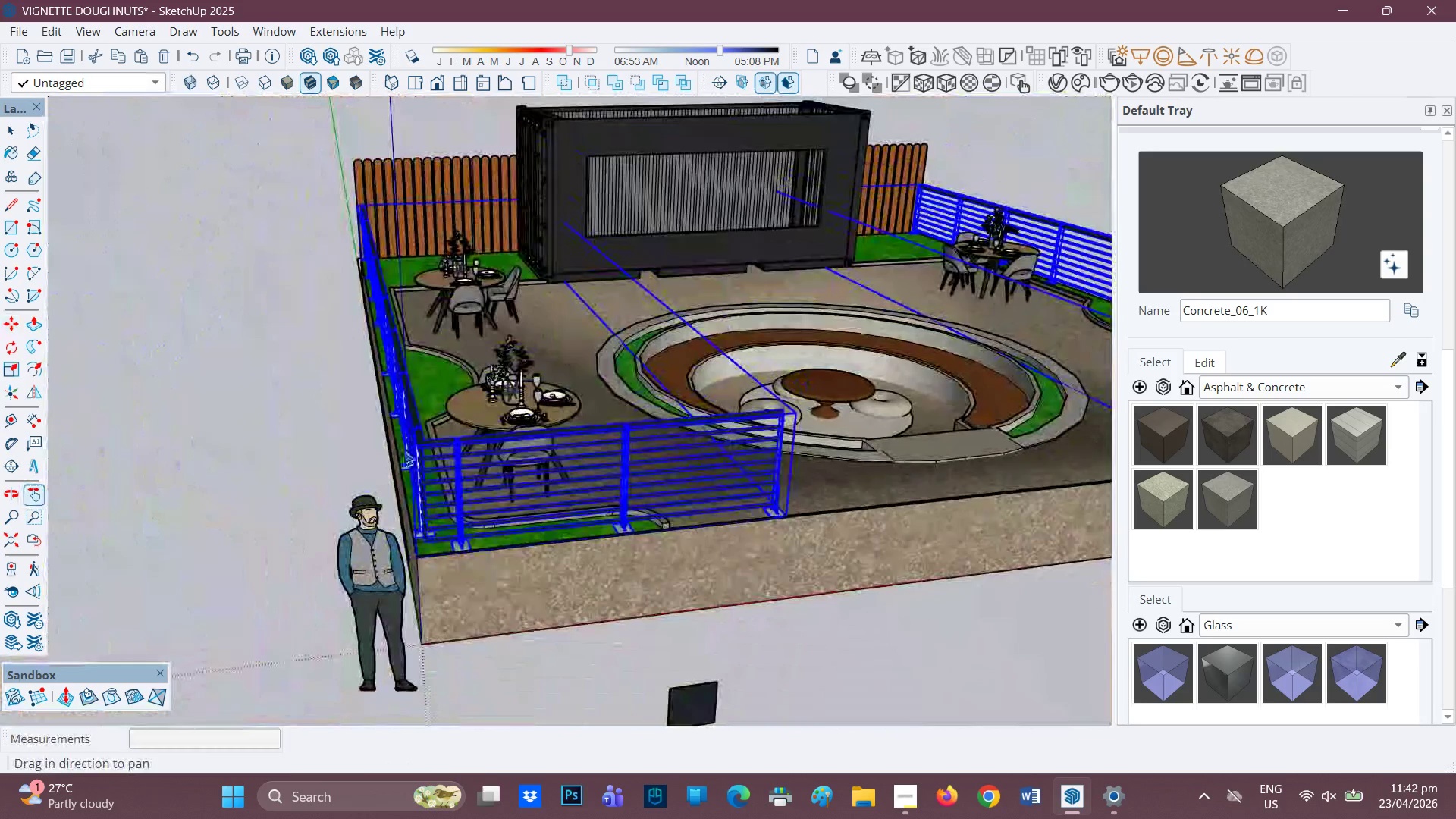 
left_click([224, 429])
 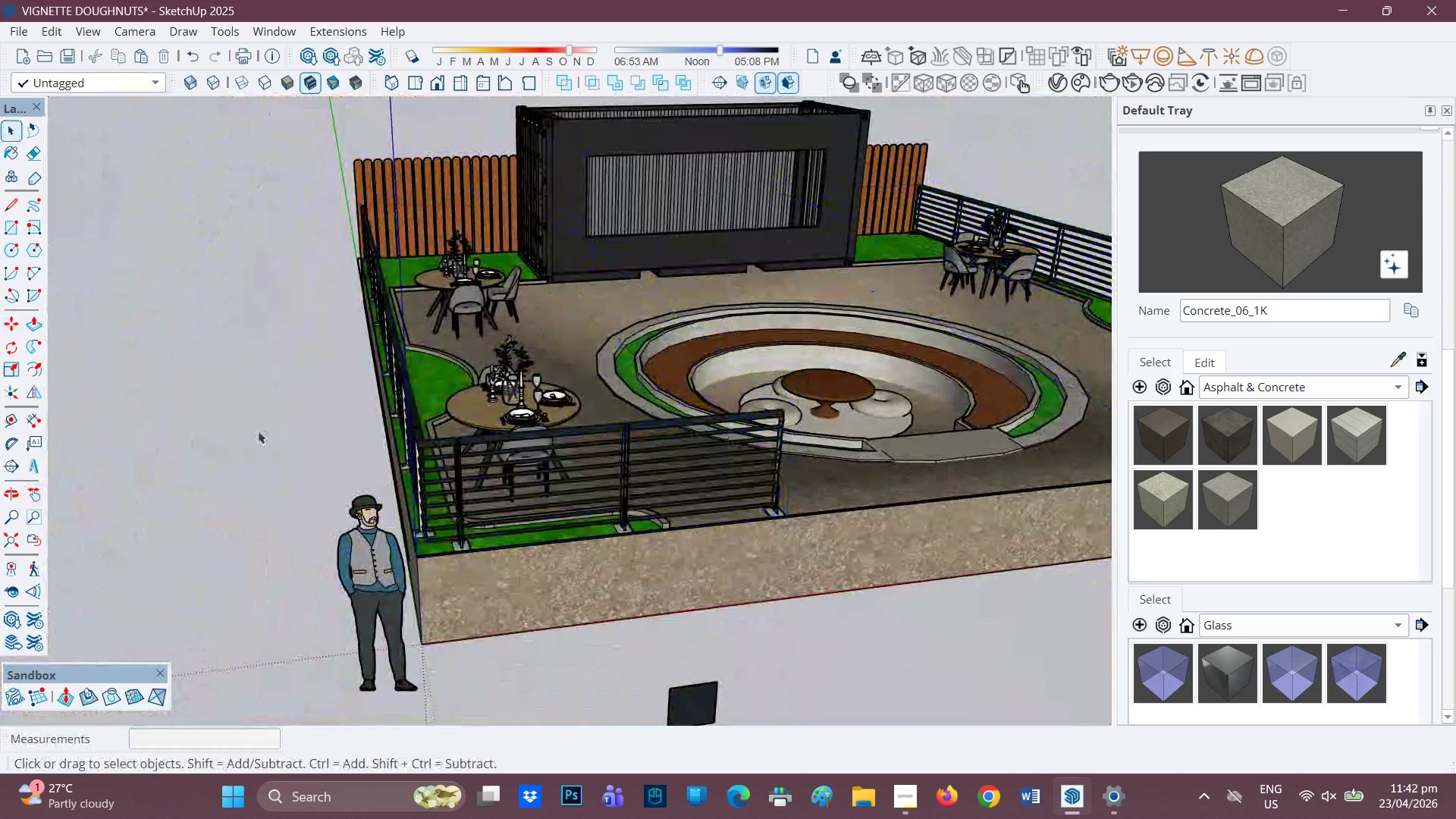 
scroll: coordinate [311, 436], scroll_direction: down, amount: 4.0
 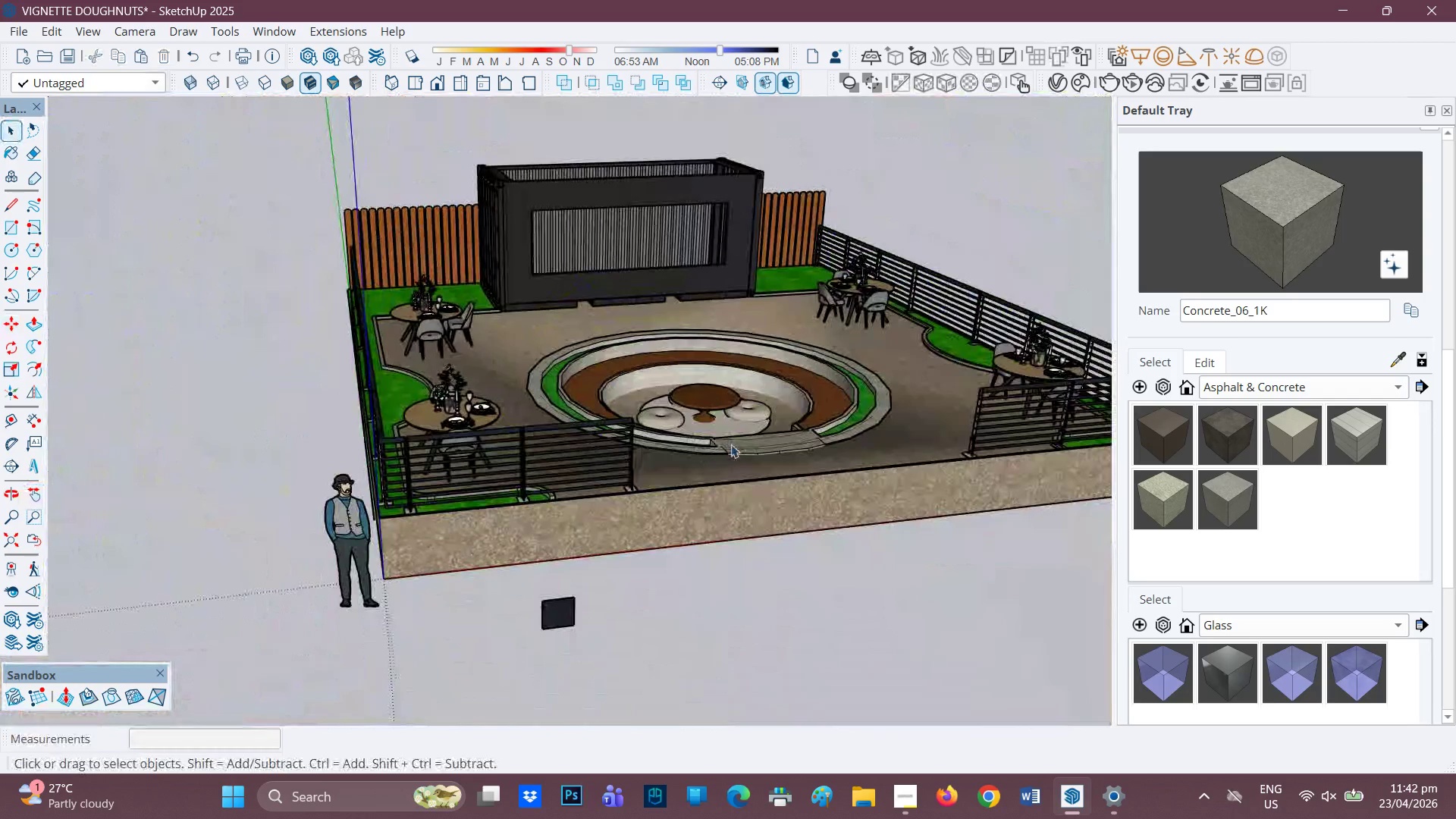 
key(H)
 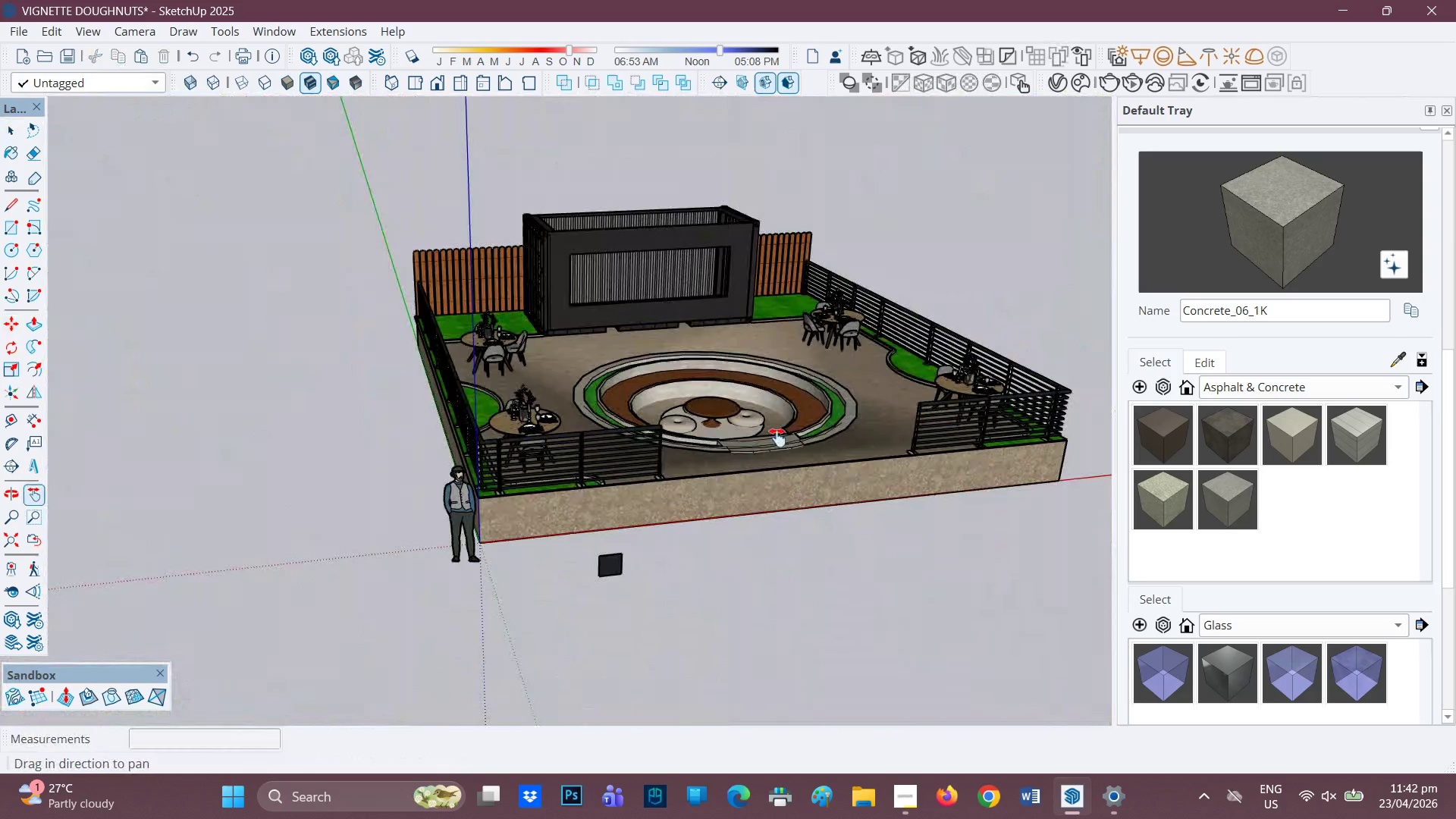 
left_click_drag(start_coordinate=[777, 439], to_coordinate=[547, 471])
 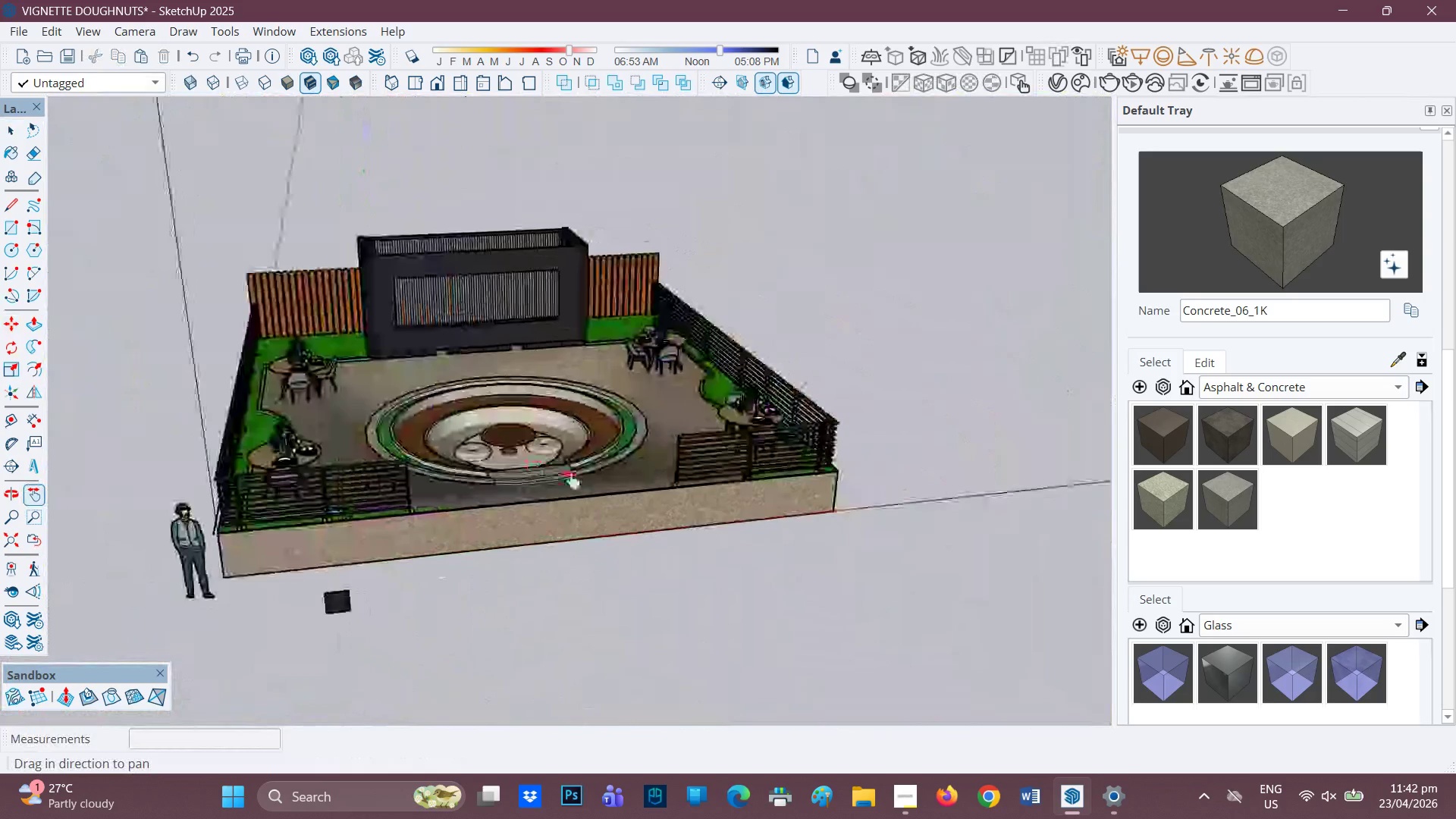 
scroll: coordinate [742, 447], scroll_direction: down, amount: 4.0
 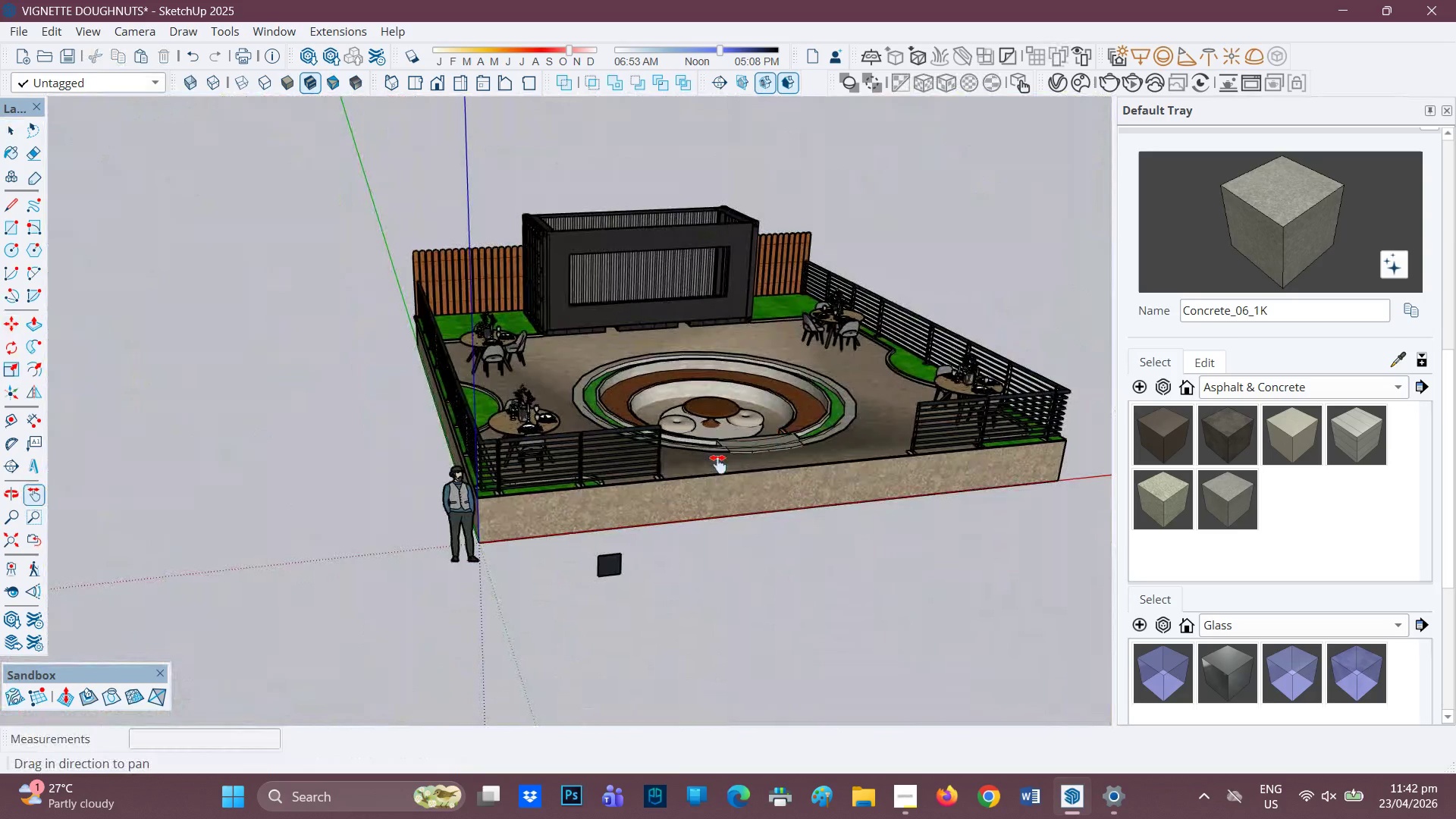 
scroll: coordinate [508, 512], scroll_direction: up, amount: 3.0
 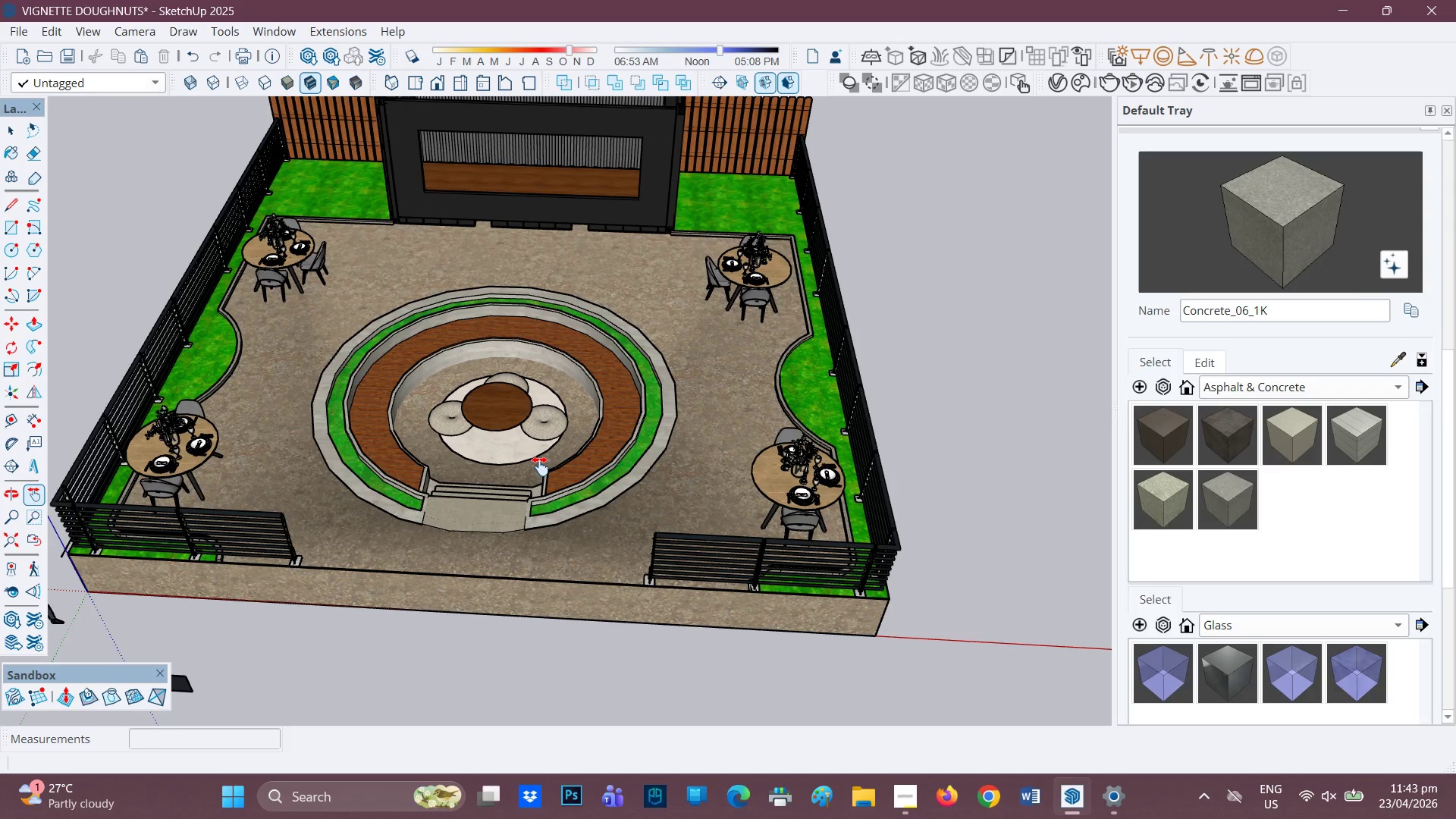 
wait(44.26)
 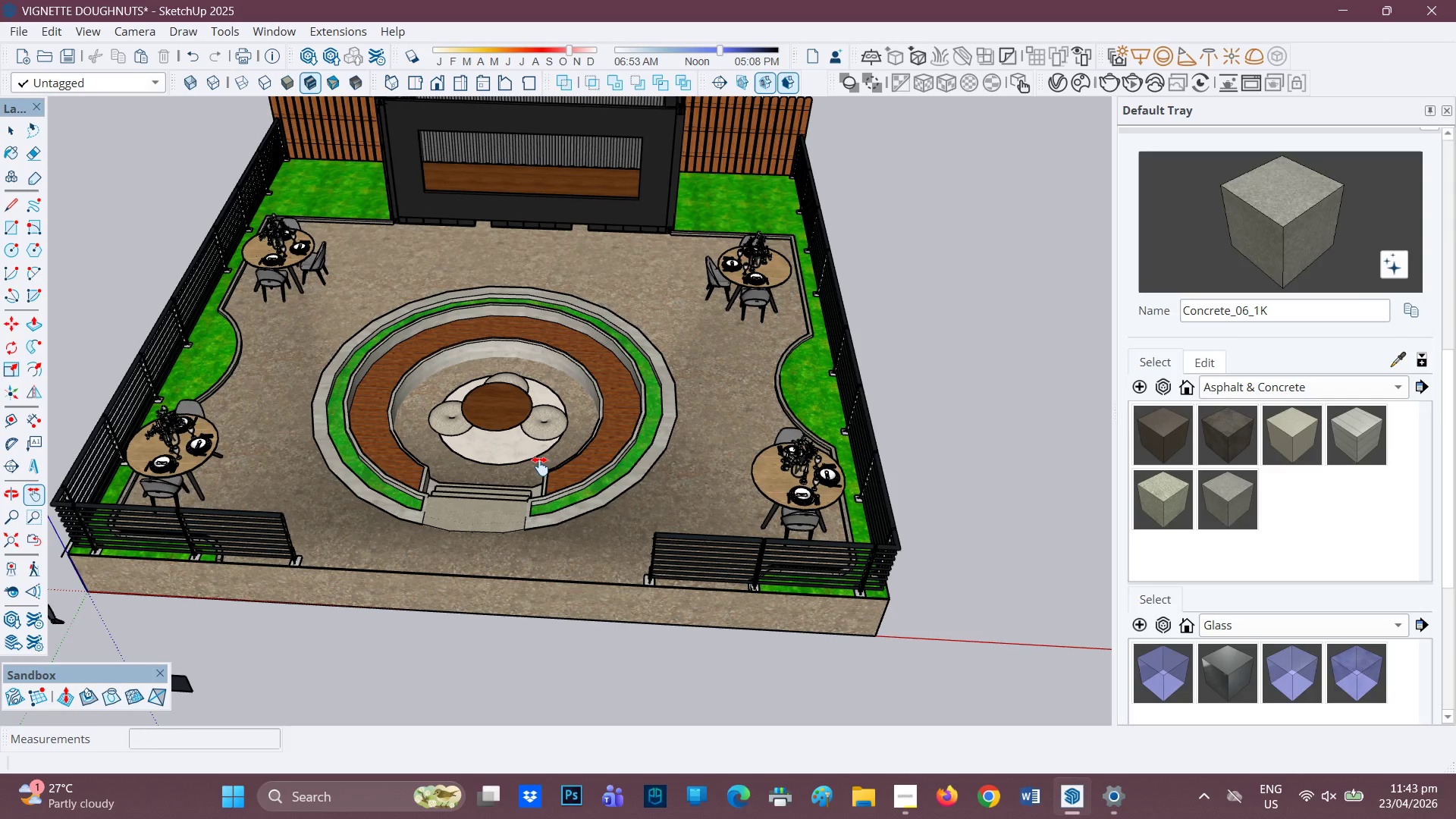 
left_click([912, 793])